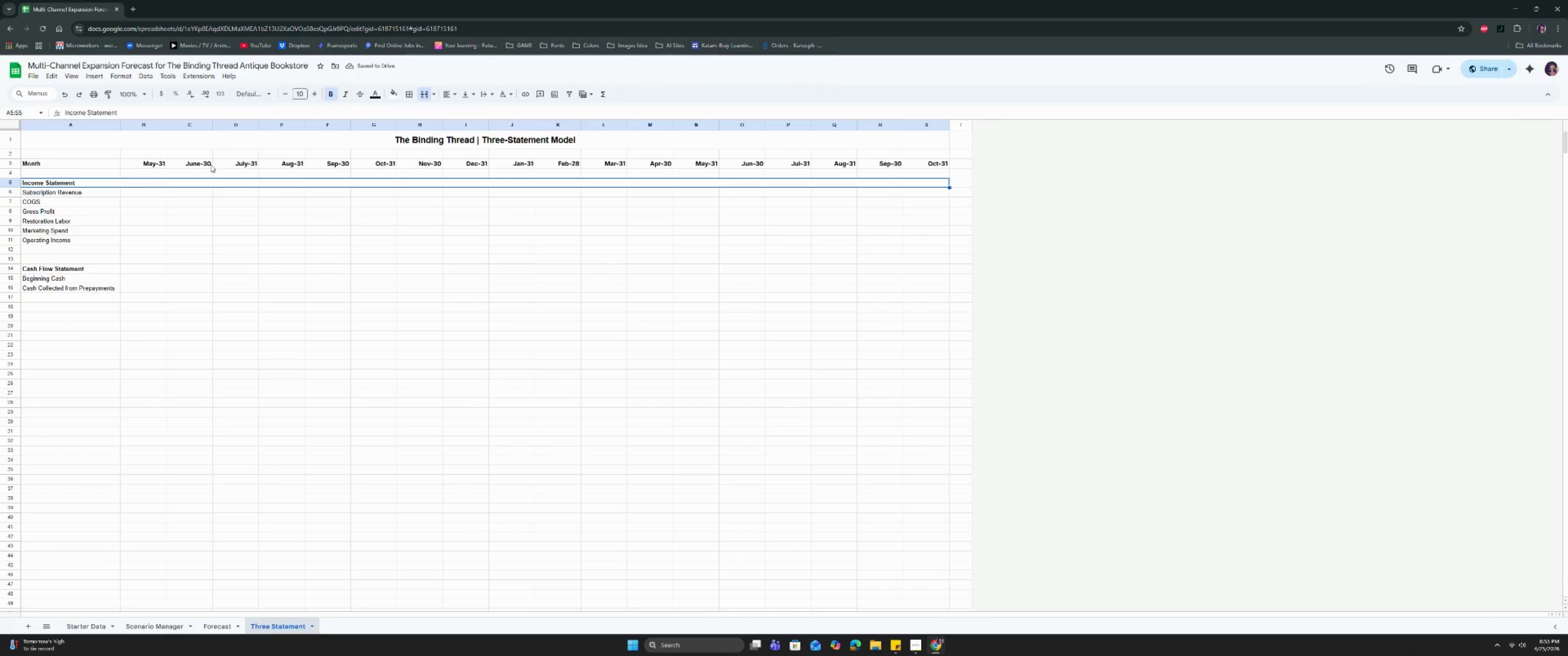 
double_click([216, 160])
 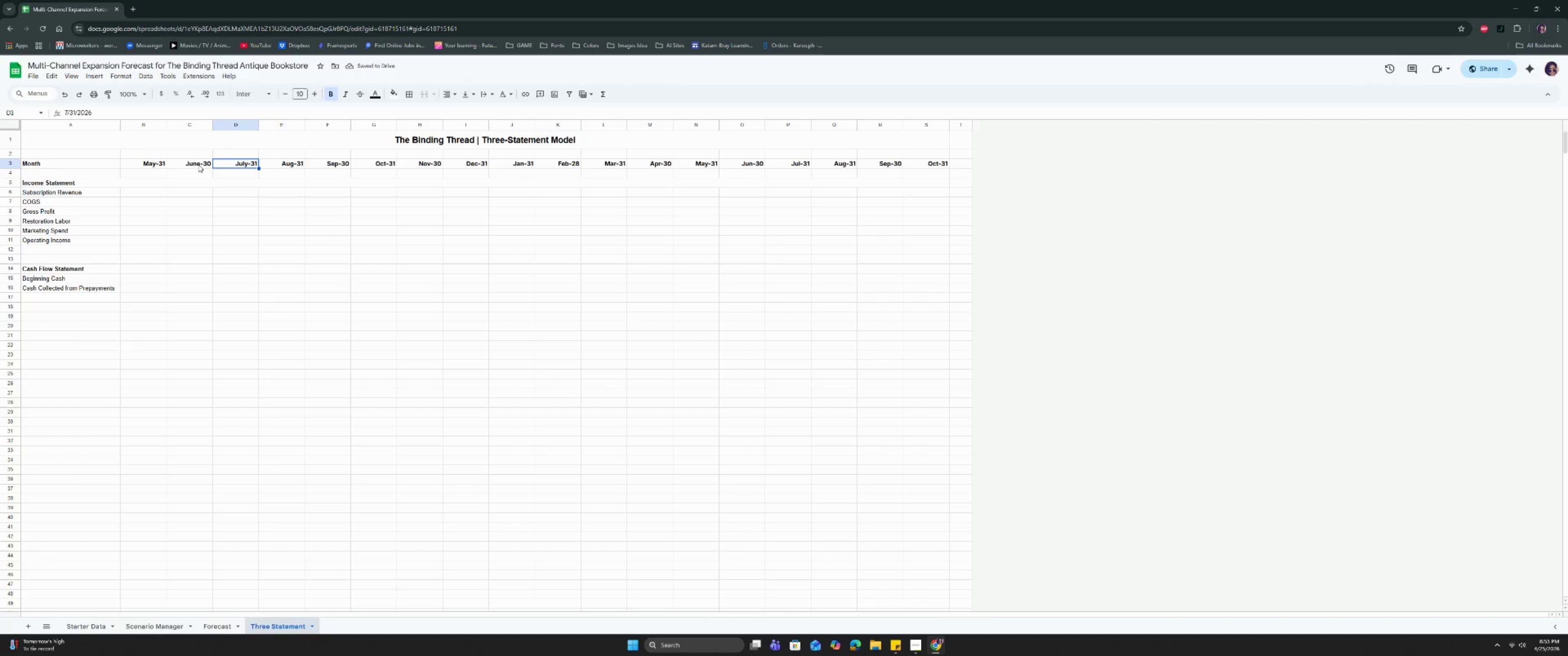 
triple_click([162, 157])
 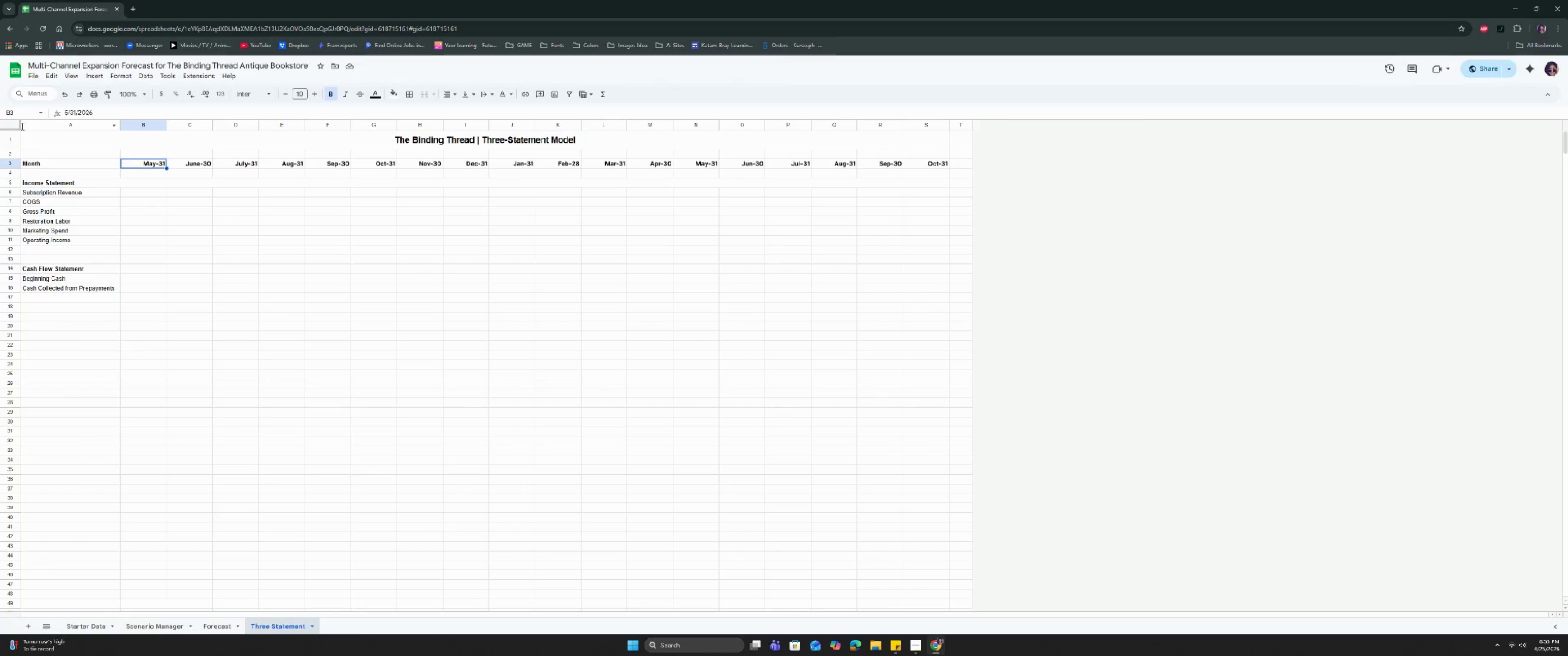 
left_click([9, 122])
 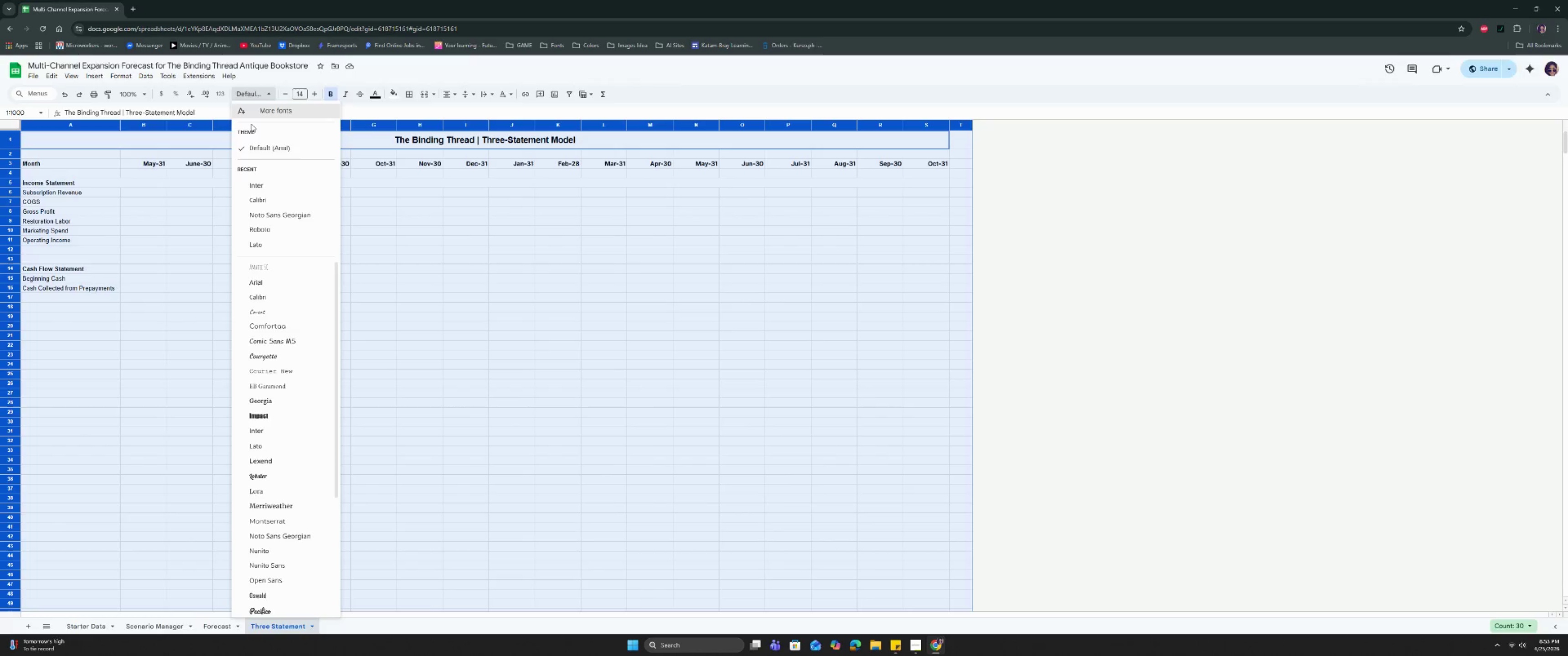 
left_click([265, 181])
 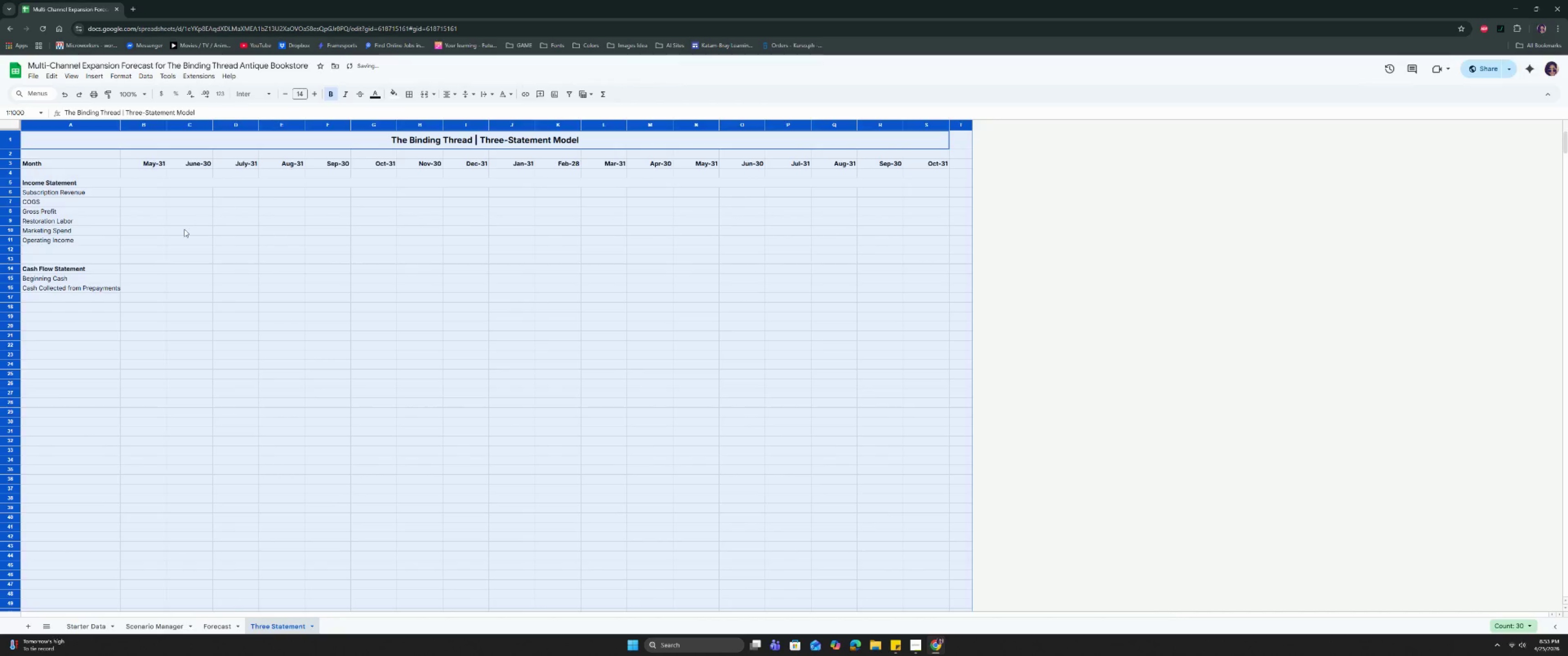 
left_click([168, 225])
 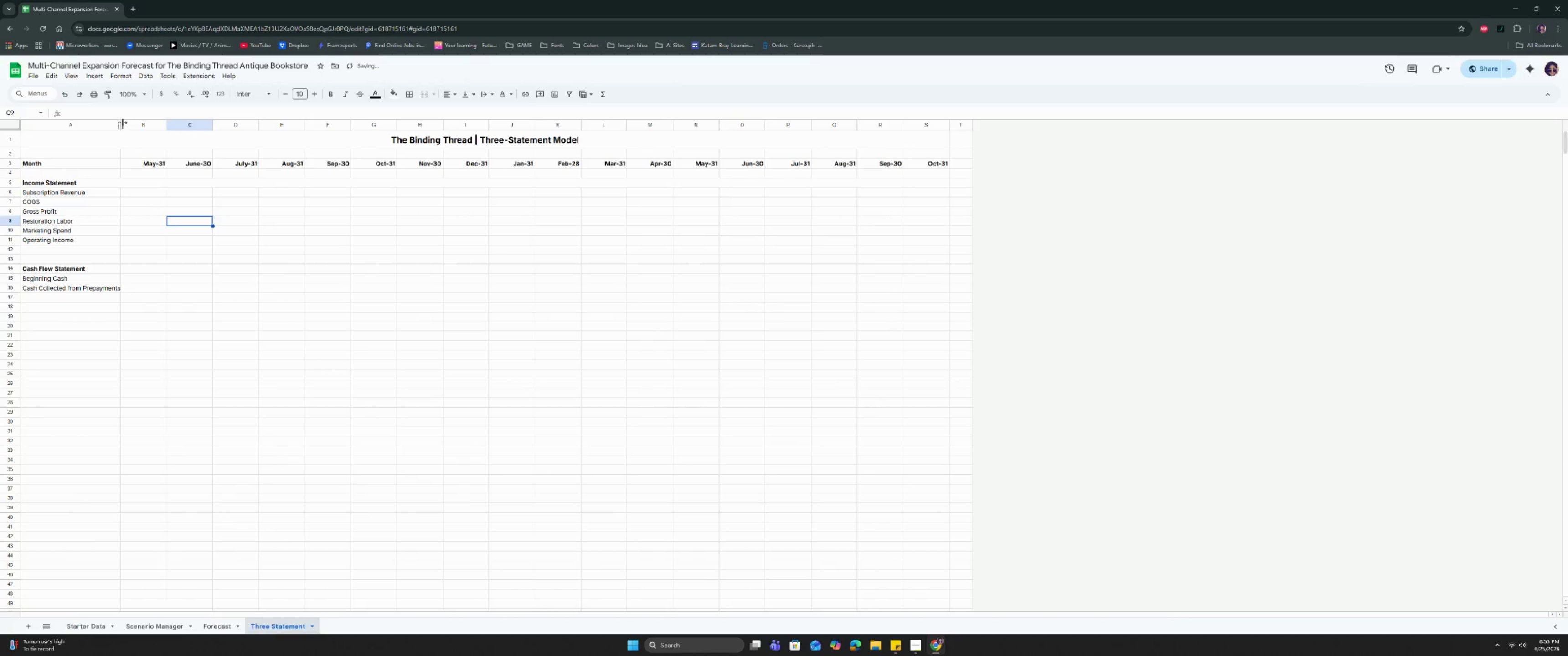 
double_click([122, 124])
 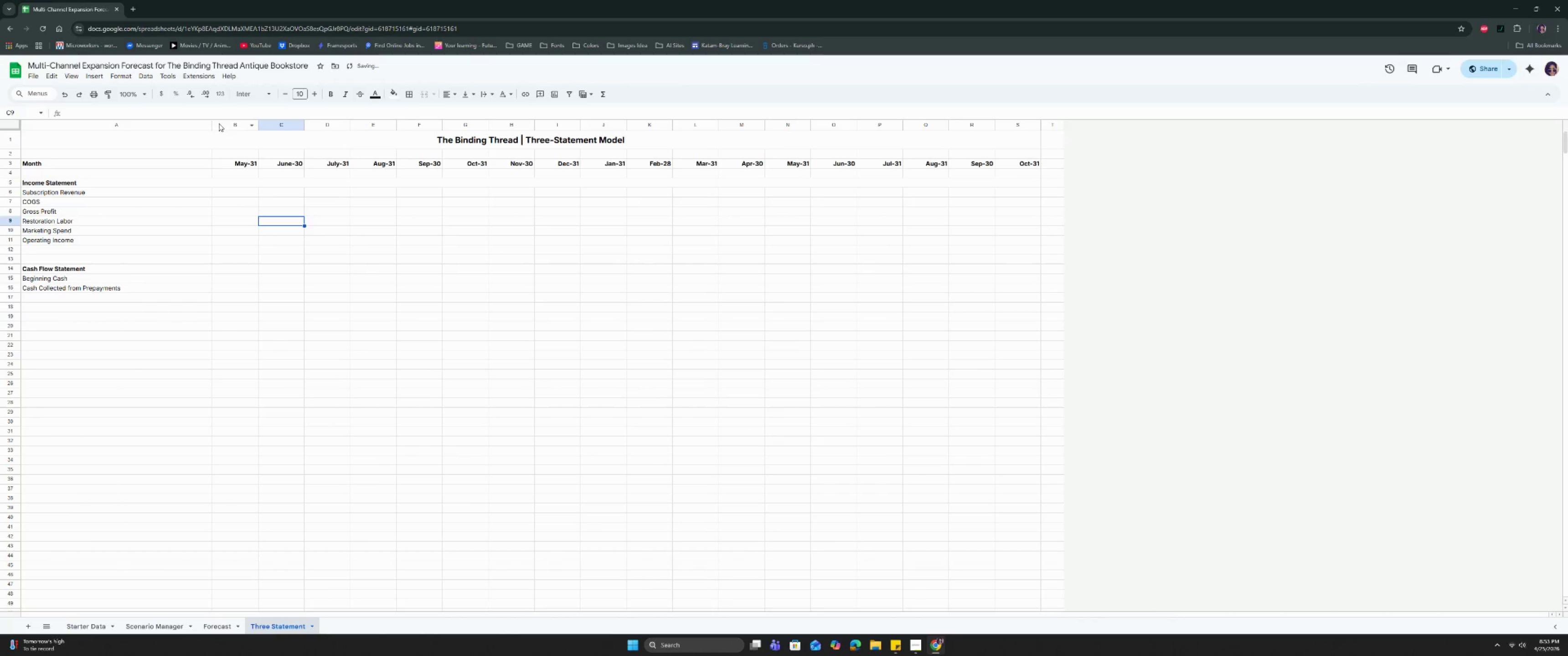 
left_click_drag(start_coordinate=[213, 127], to_coordinate=[134, 160])
 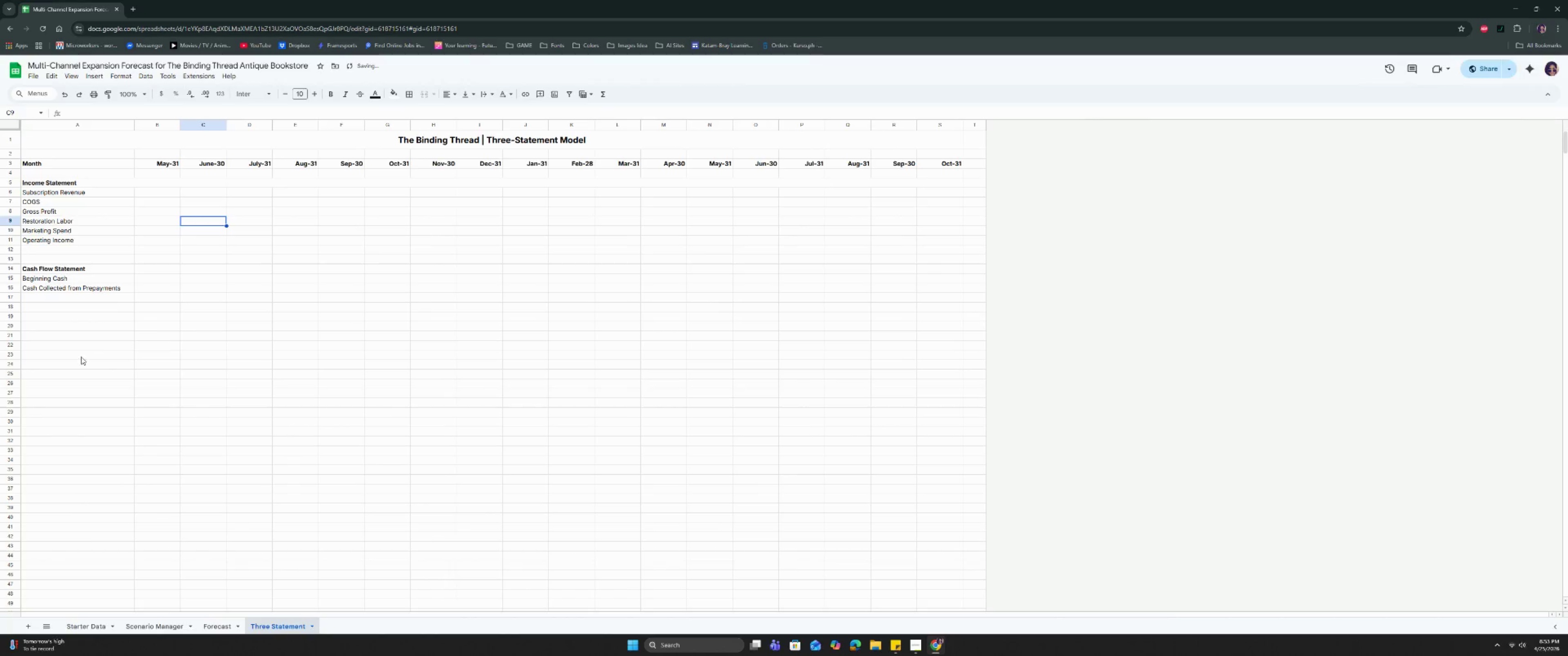 
left_click([81, 295])
 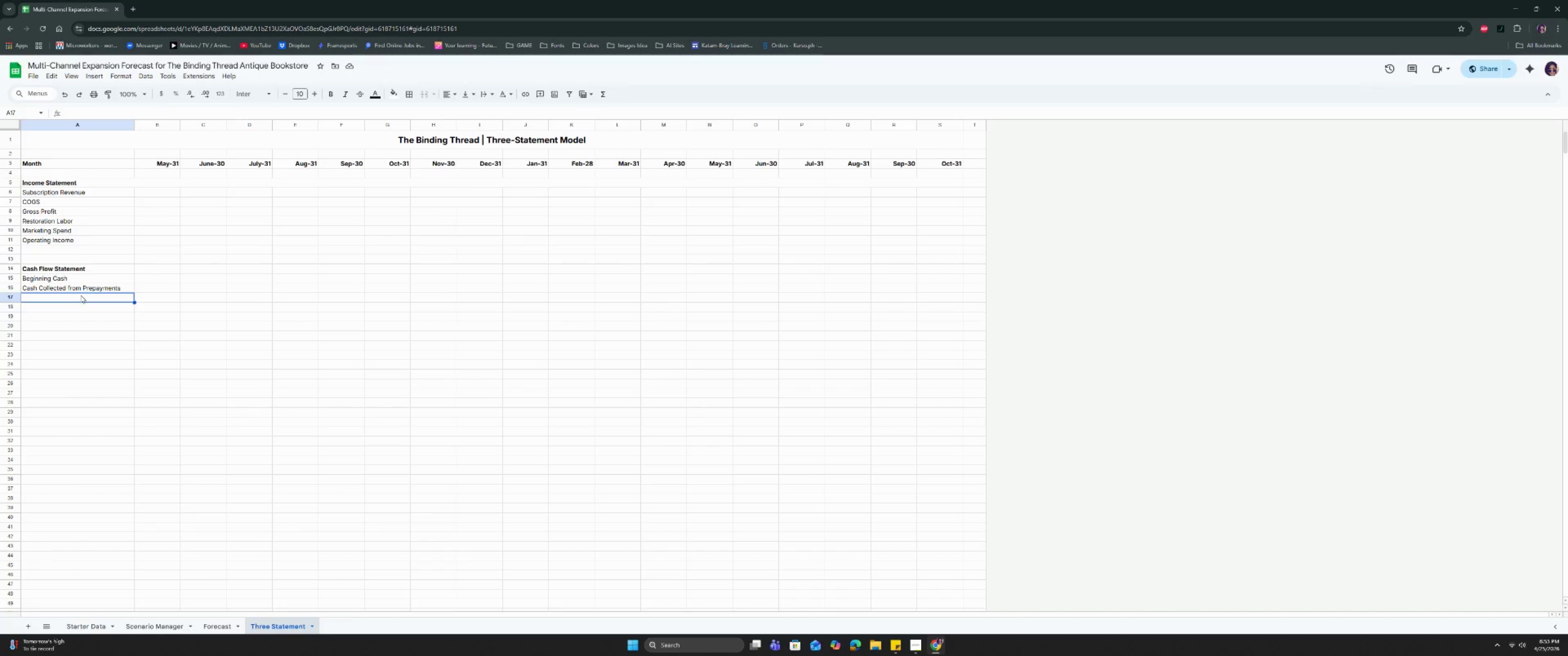 
wait(6.68)
 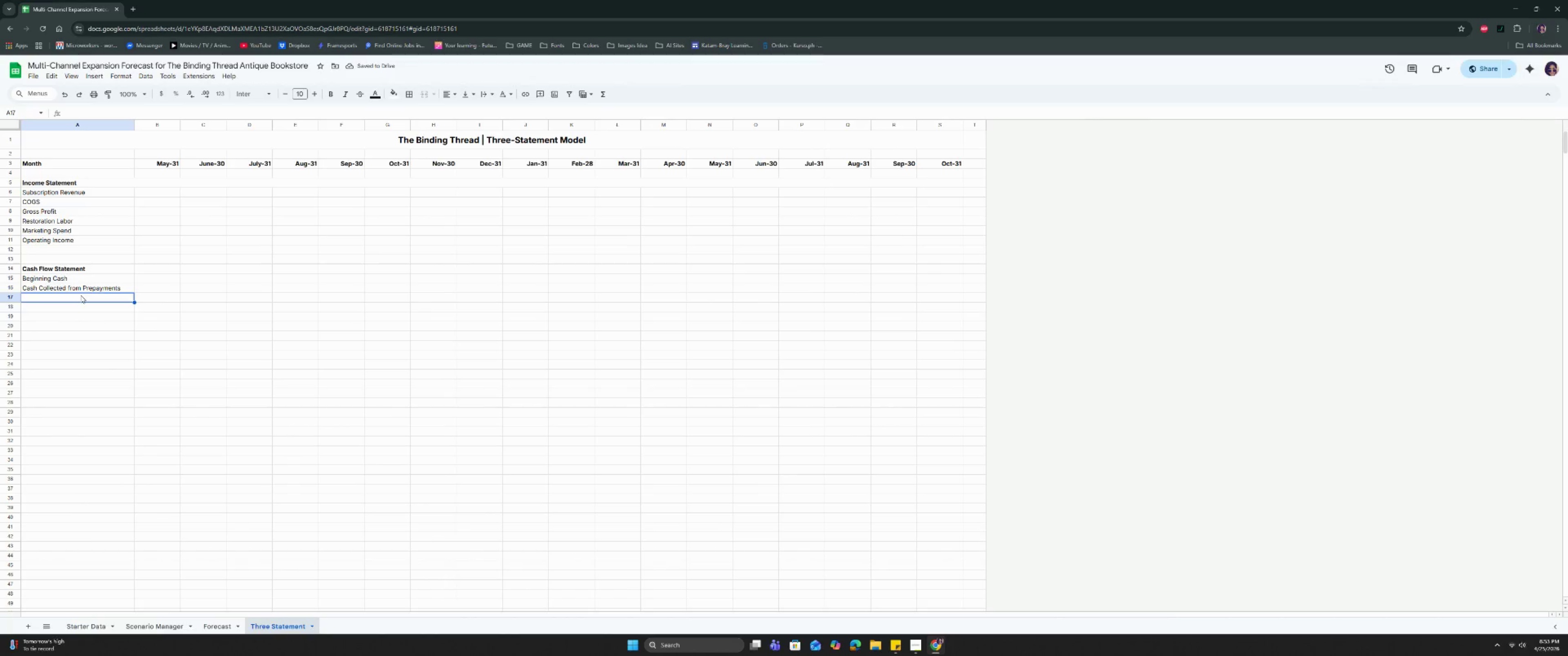 
type(Inventory Purchases)
 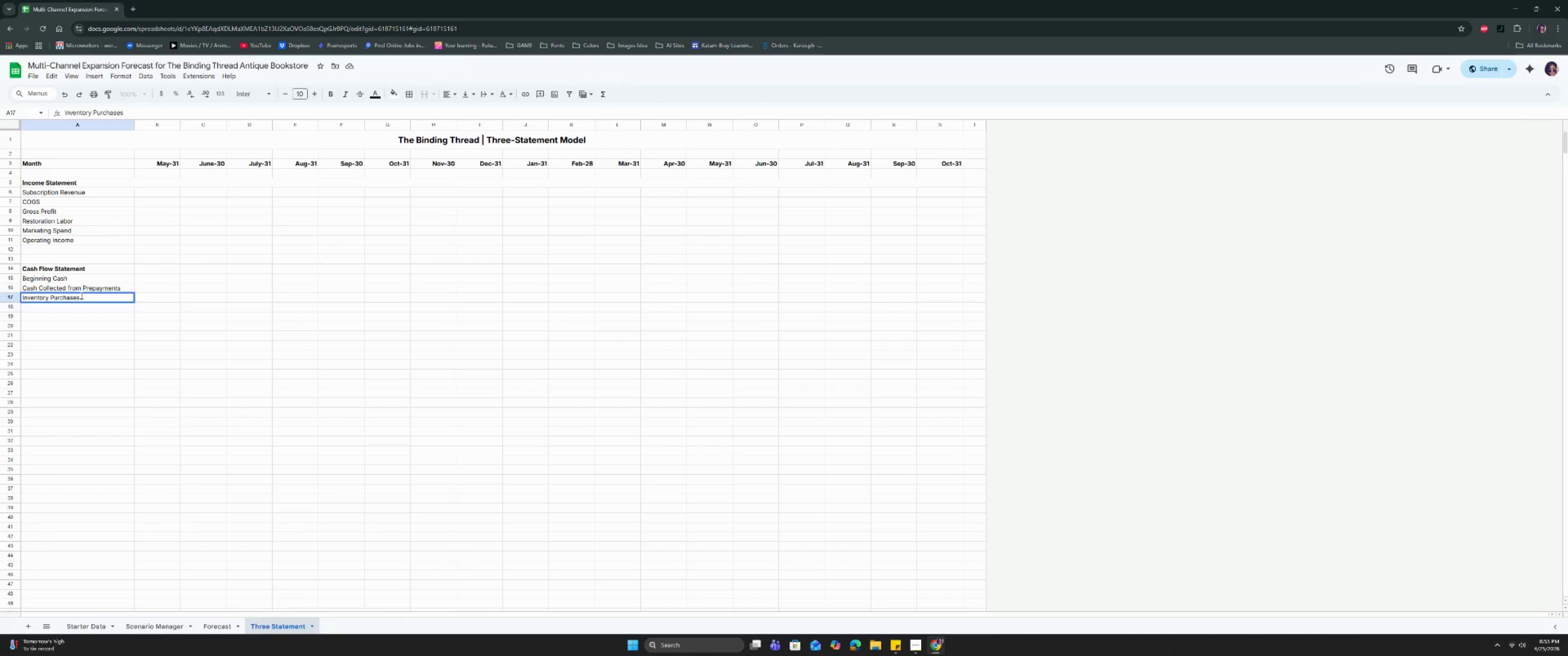 
key(Enter)
 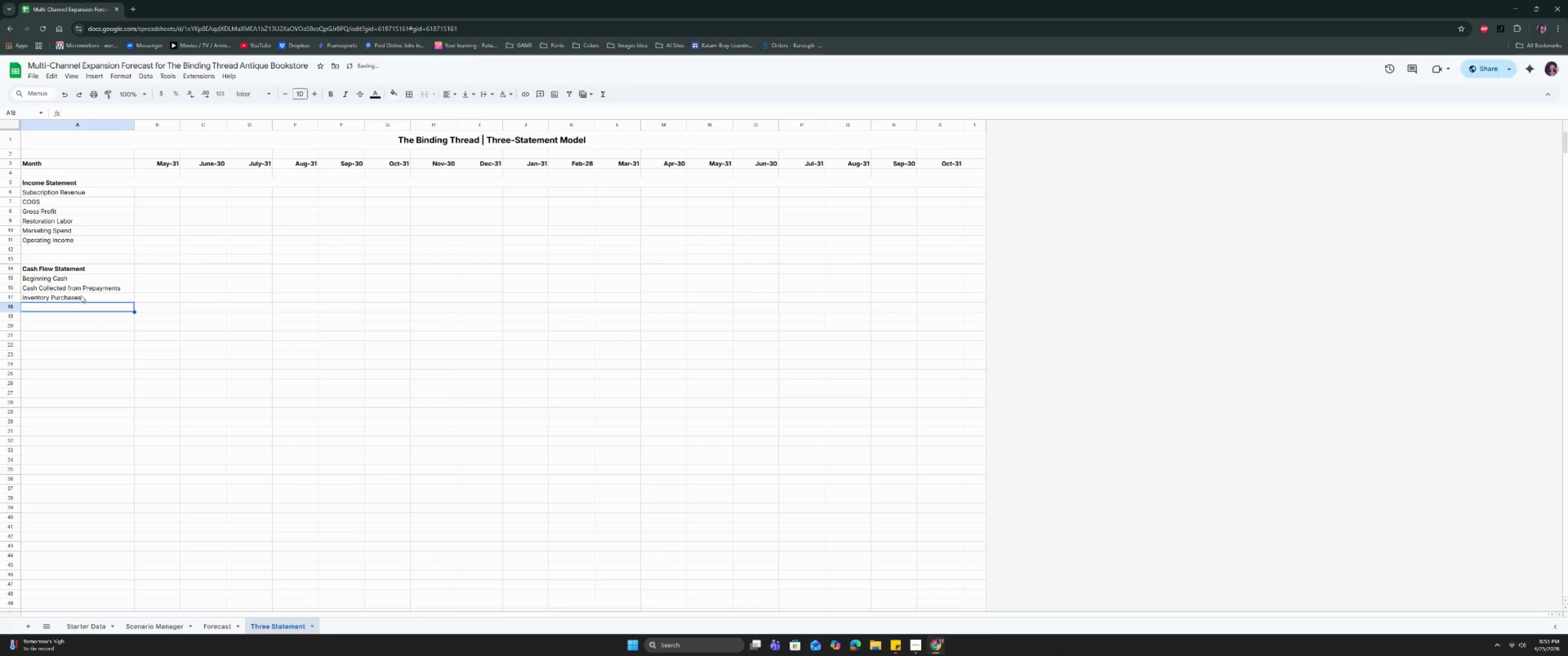 
type(Res)
 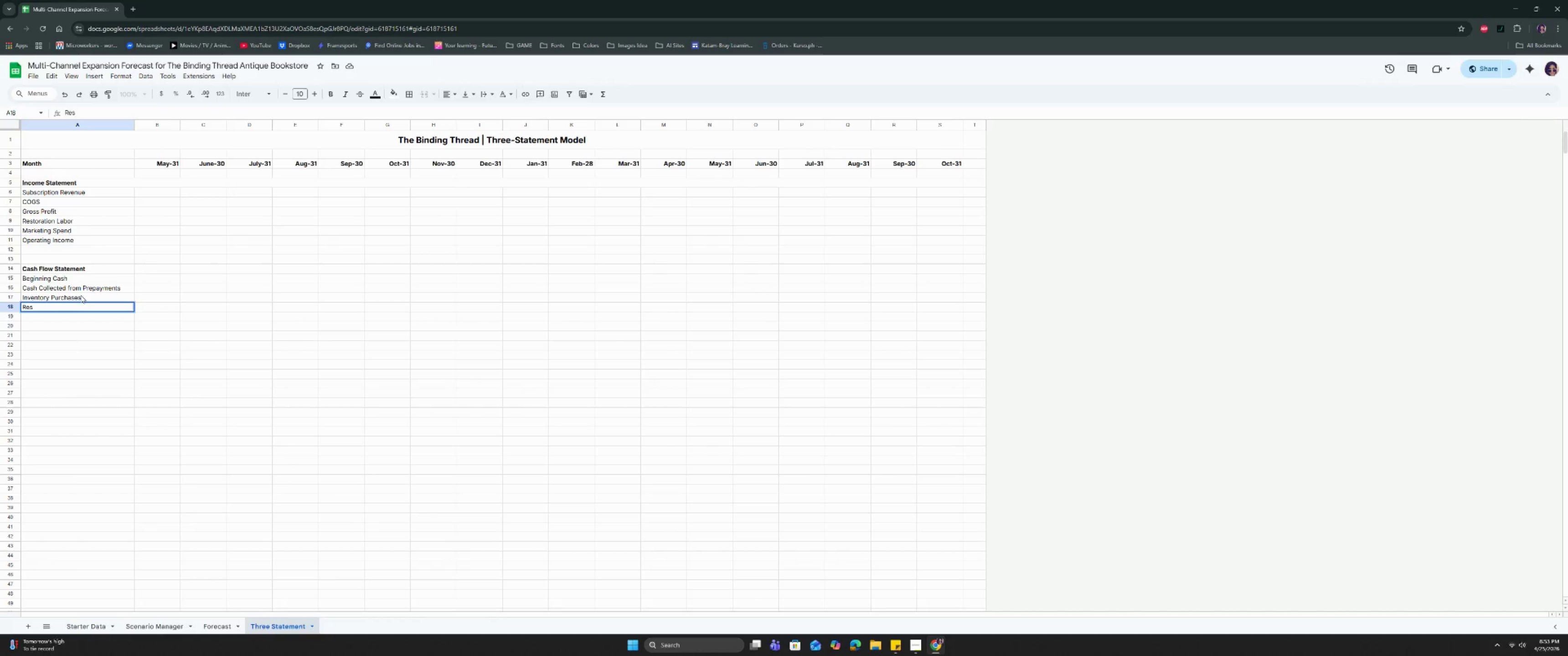 
wait(5.46)
 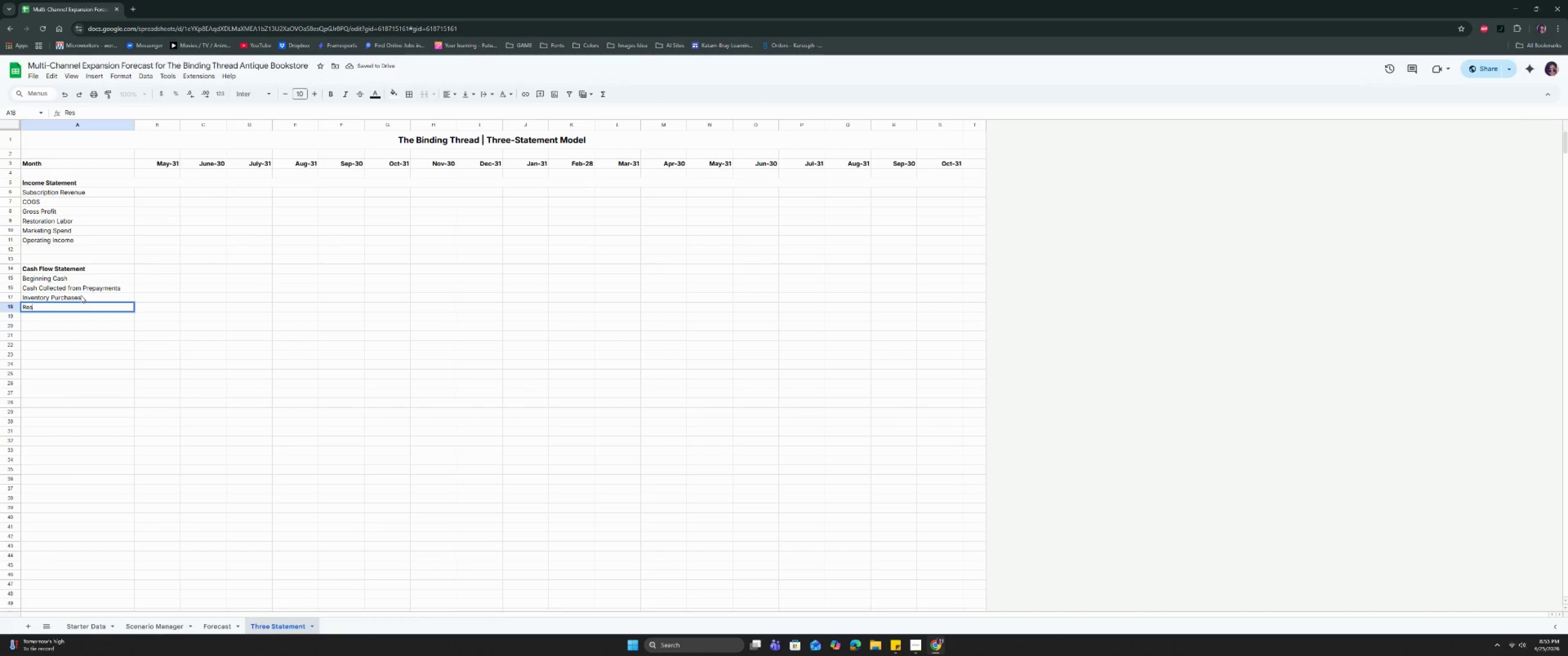 
type(toration l)
key(Backspace)
type(lAB)
key(Backspace)
key(Backspace)
key(Backspace)
type(Labor)
 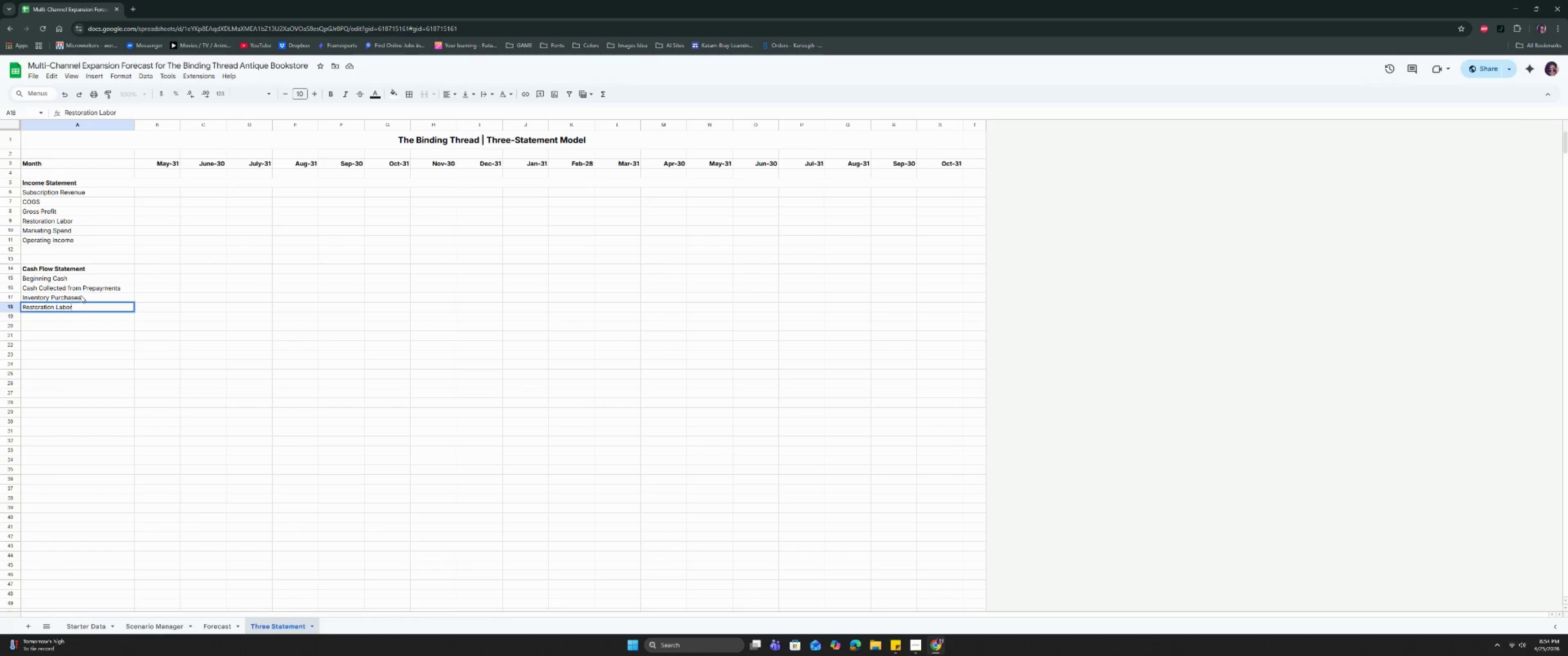 
key(Enter)
 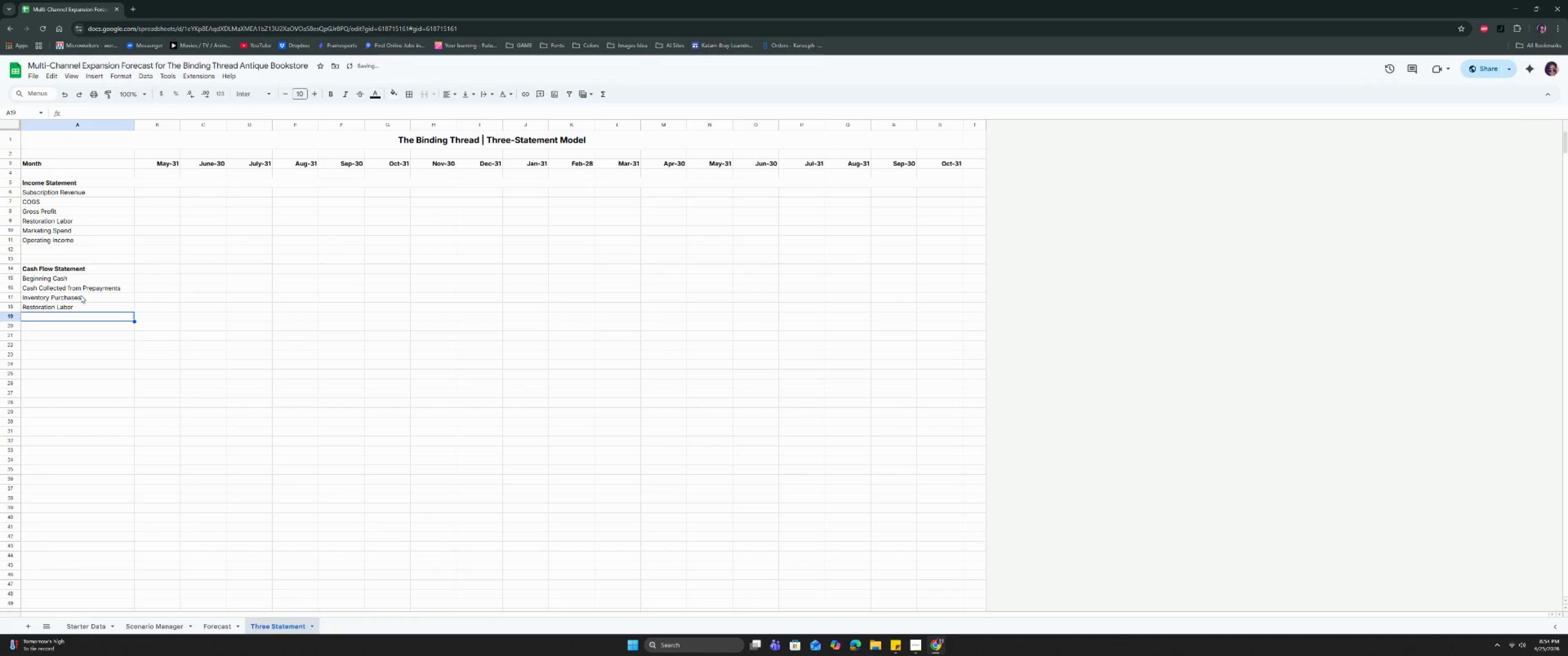 
type(Marketing Spend)
 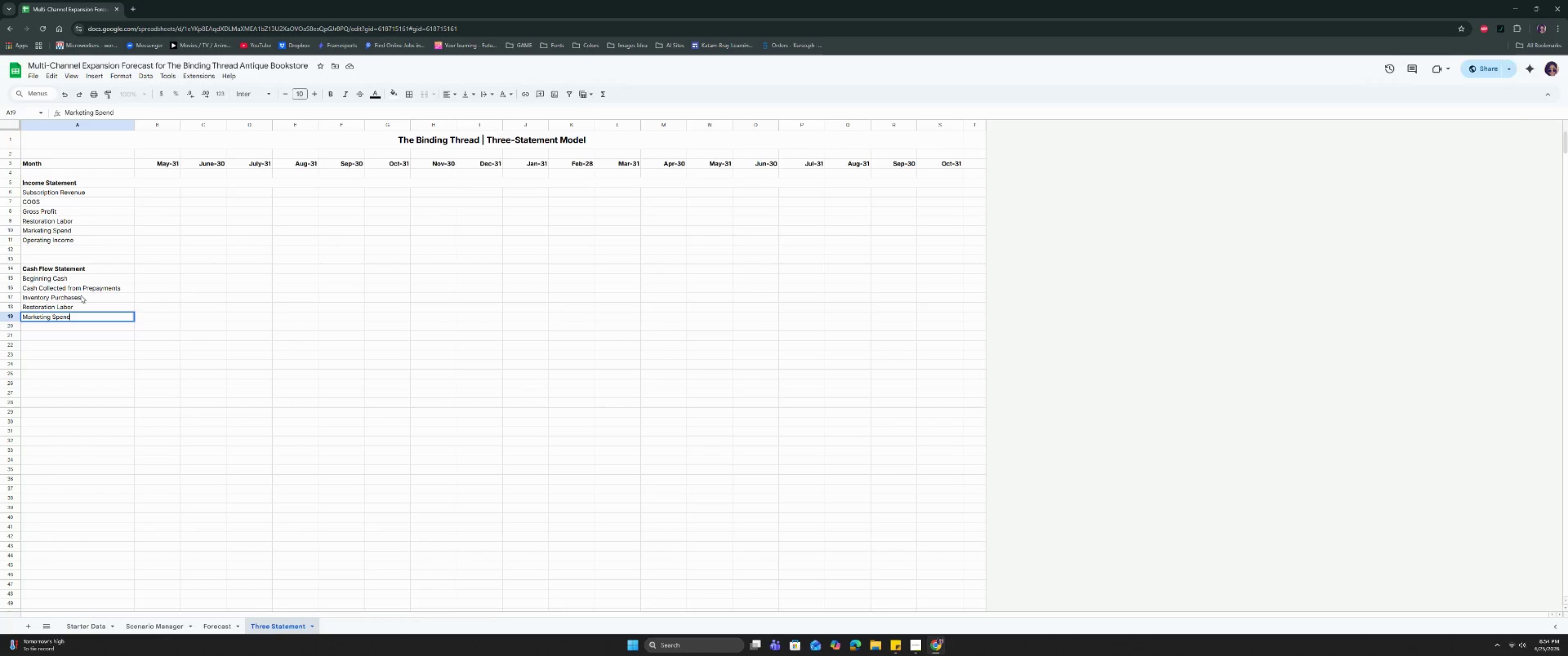 
key(Enter)
 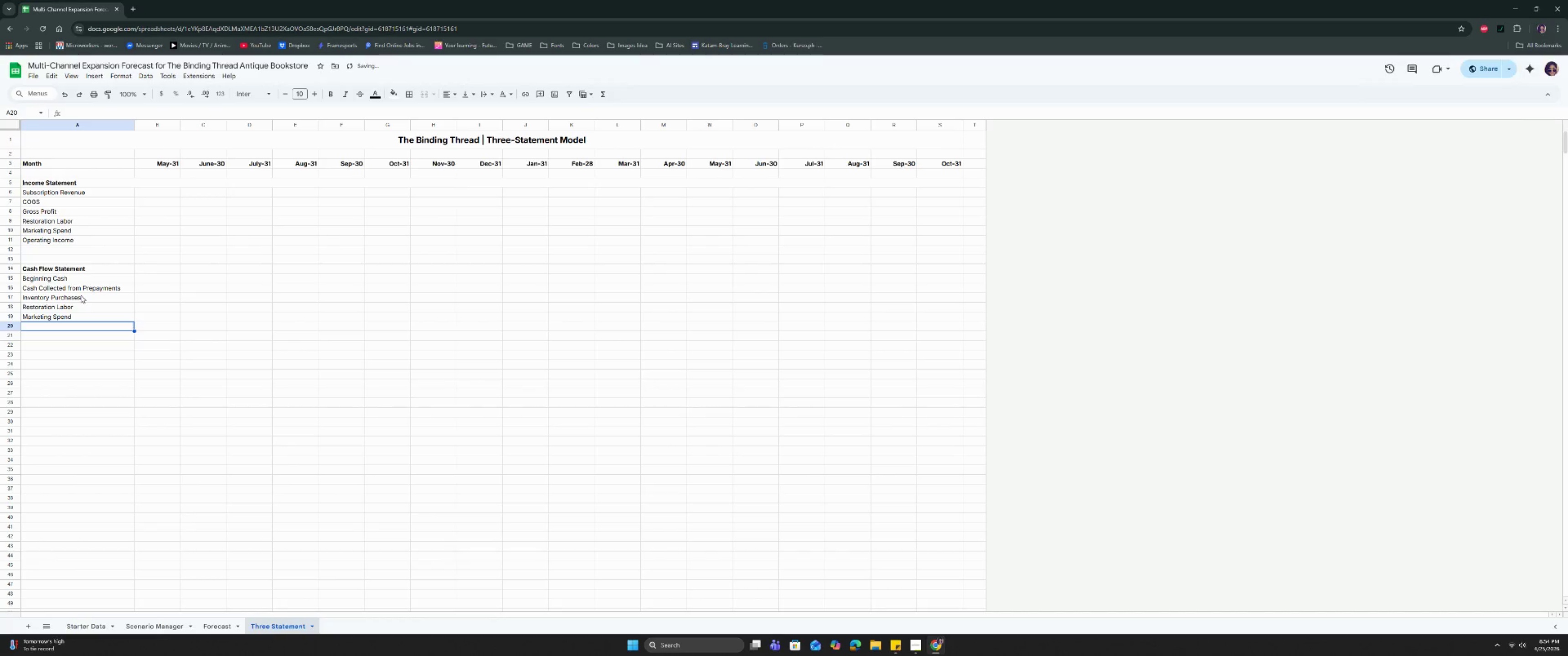 
type(Net F)
key(Backspace)
type(Cash Flow)
 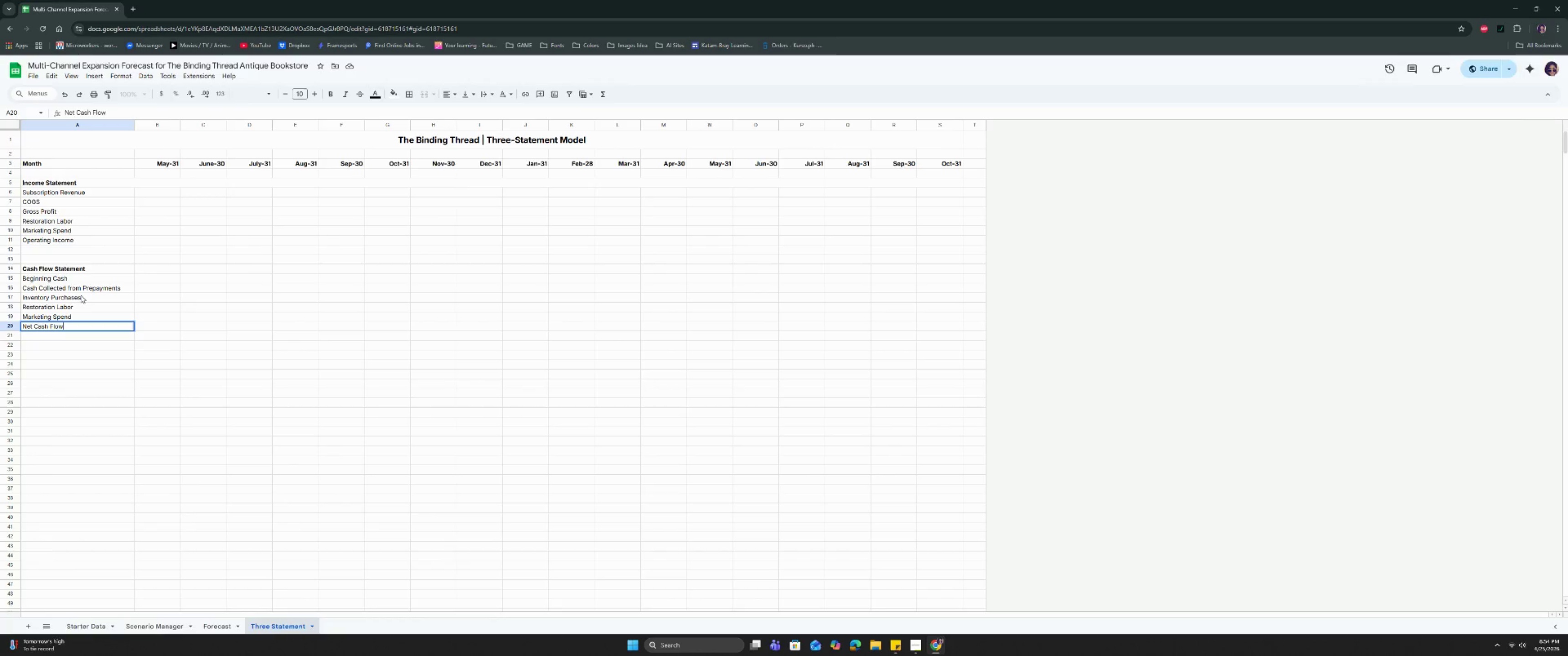 
key(Enter)
 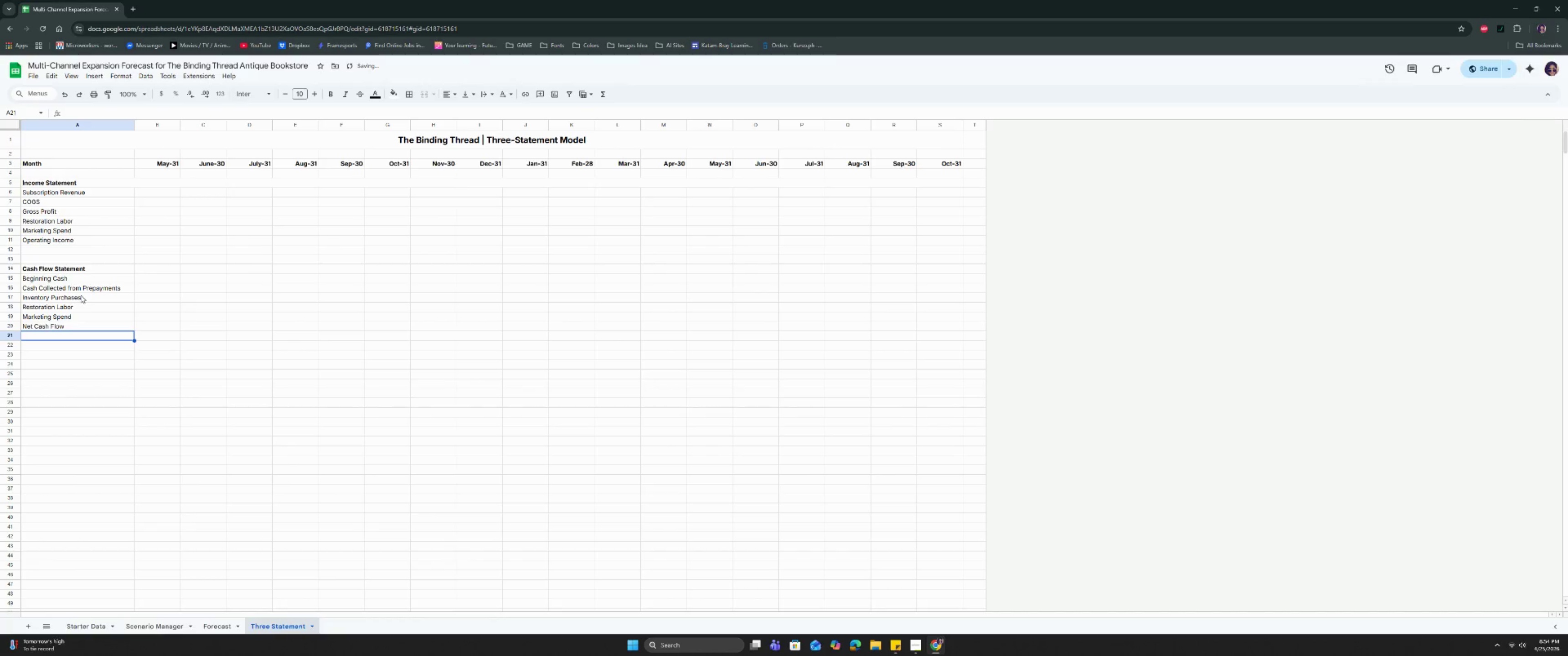 
type(Ending Cash)
 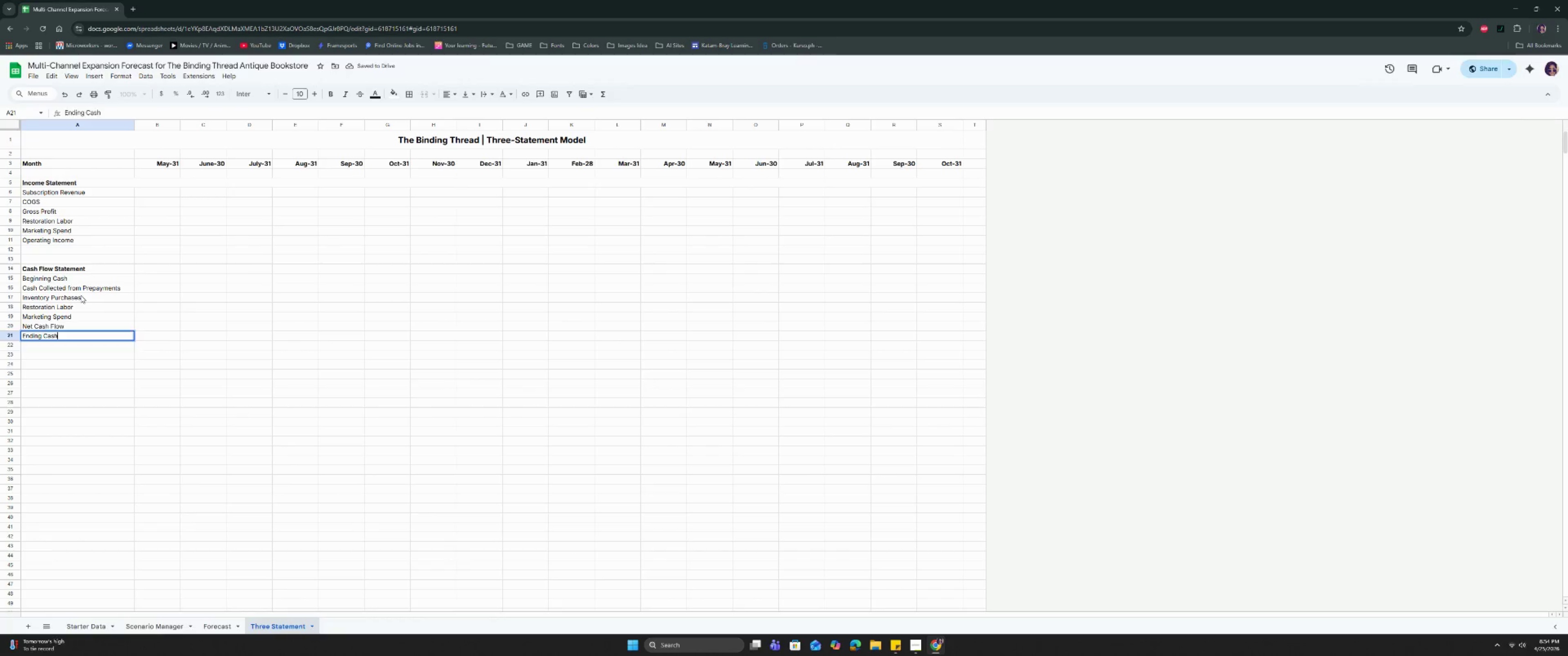 
key(Enter)
 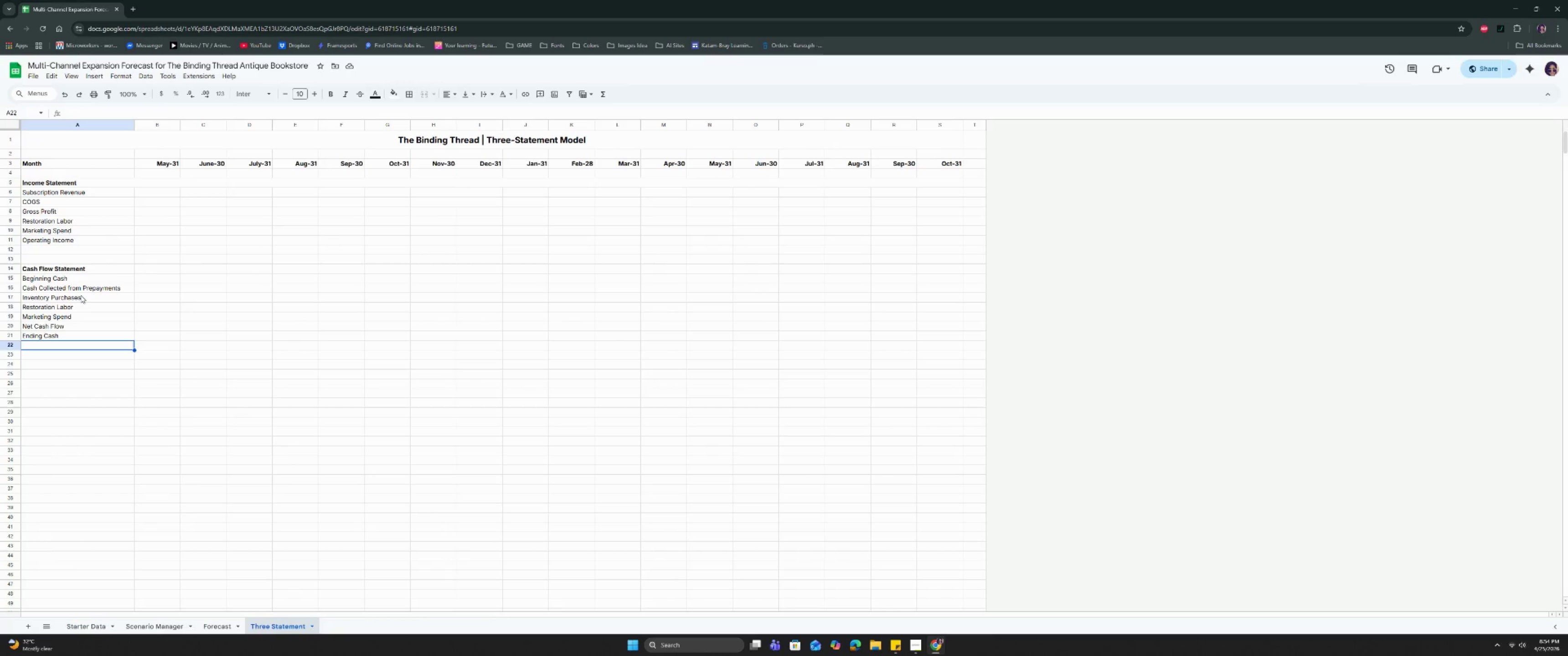 
wait(39.24)
 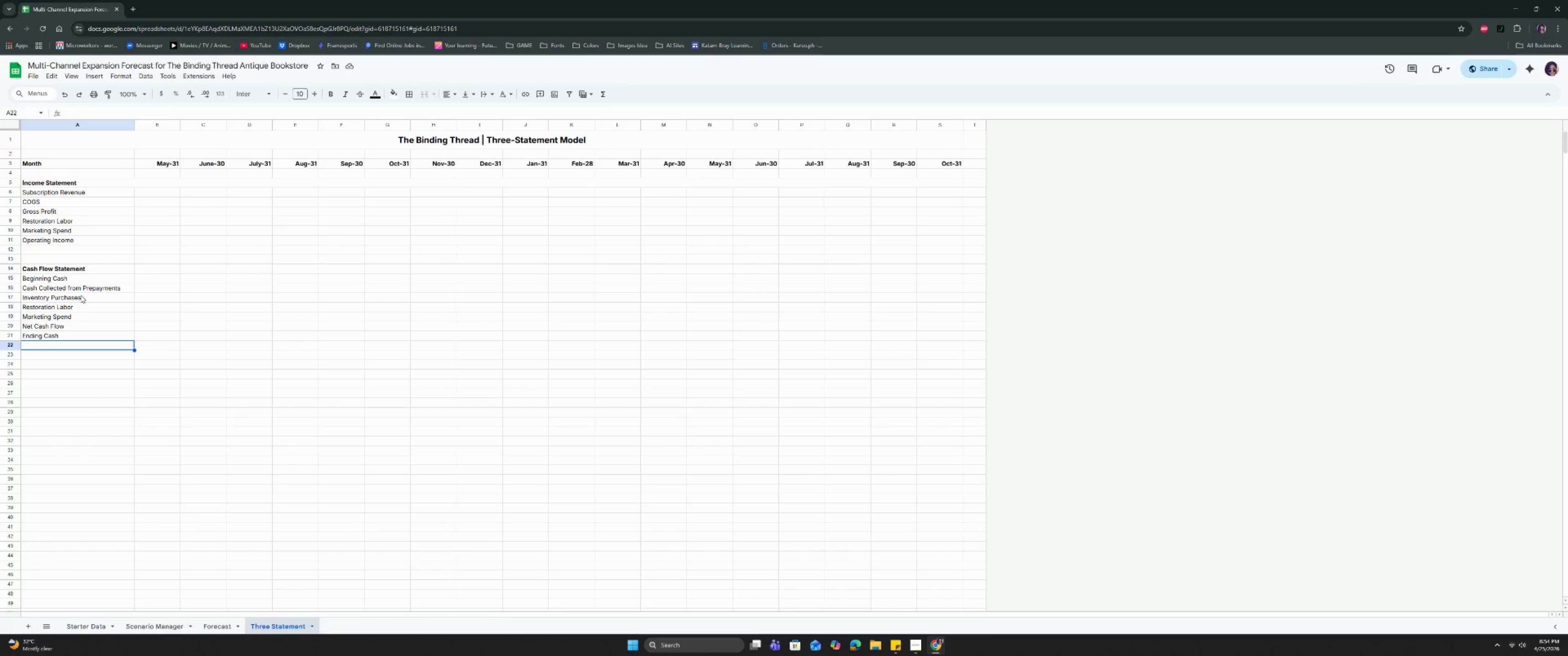 
key(ArrowDown)
 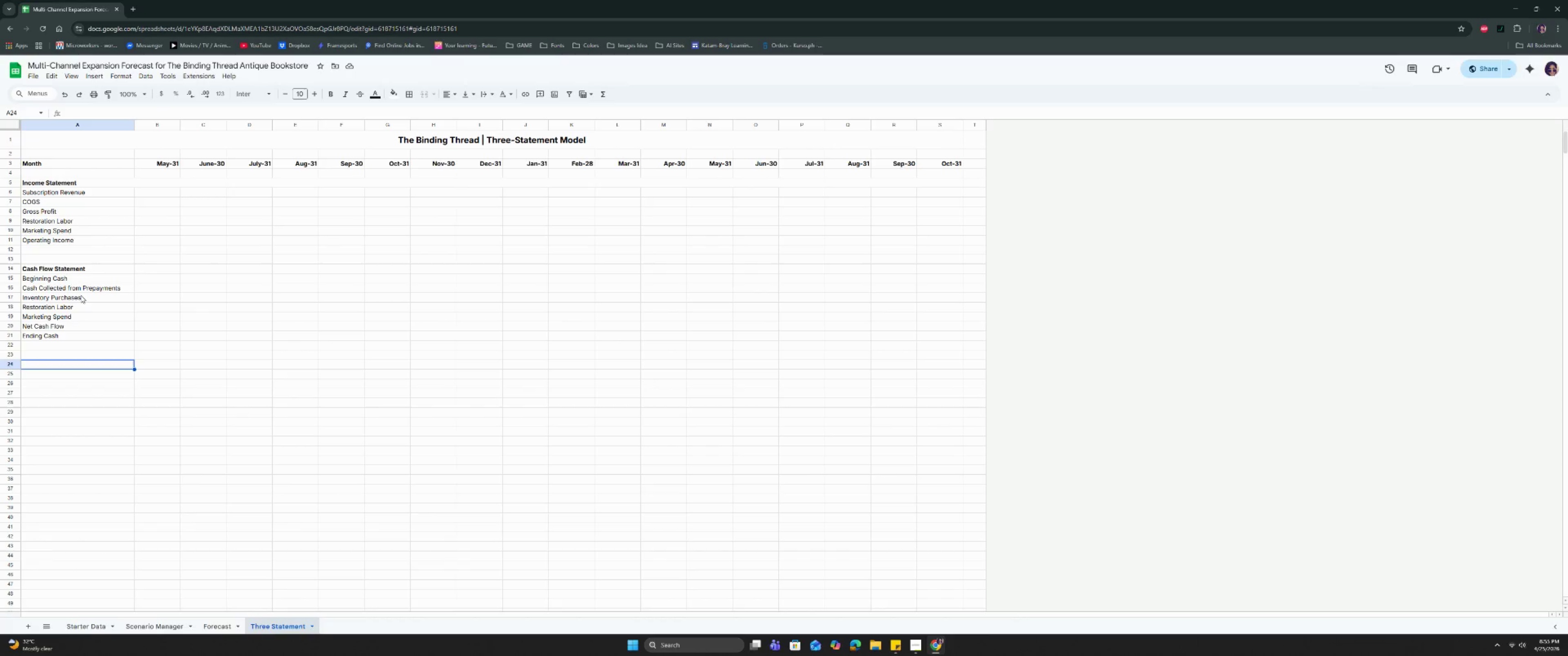 
key(ArrowDown)
 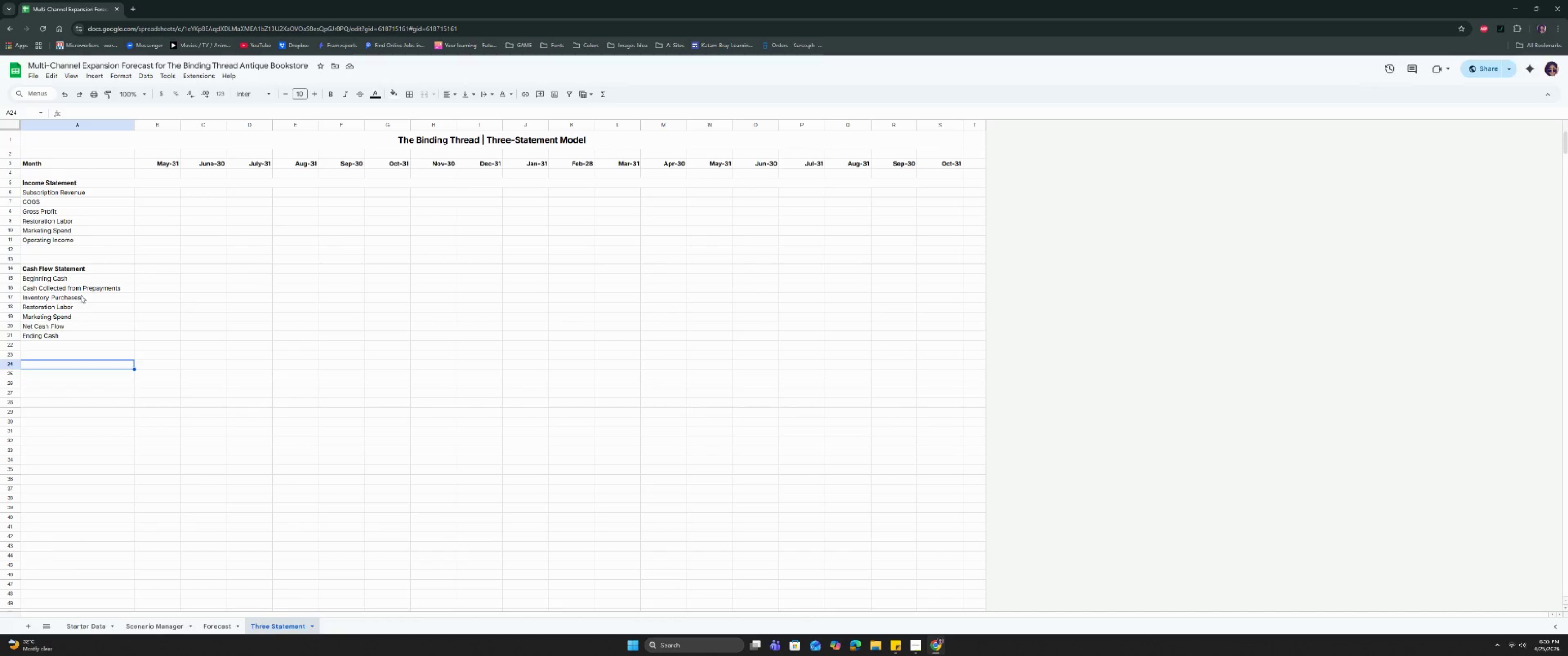 
type(Sim)
key(Backspace)
key(Backspace)
key(Backspace)
 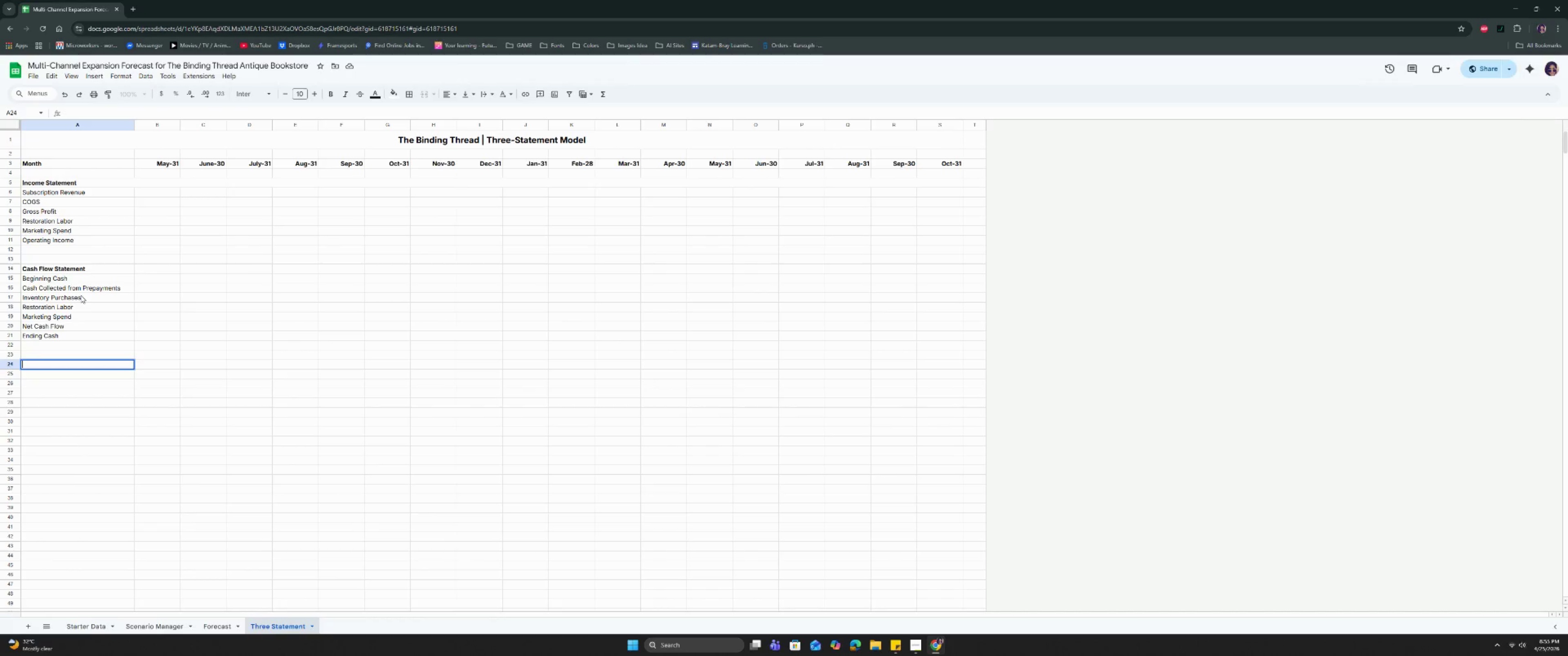 
key(Control+ControlLeft)
 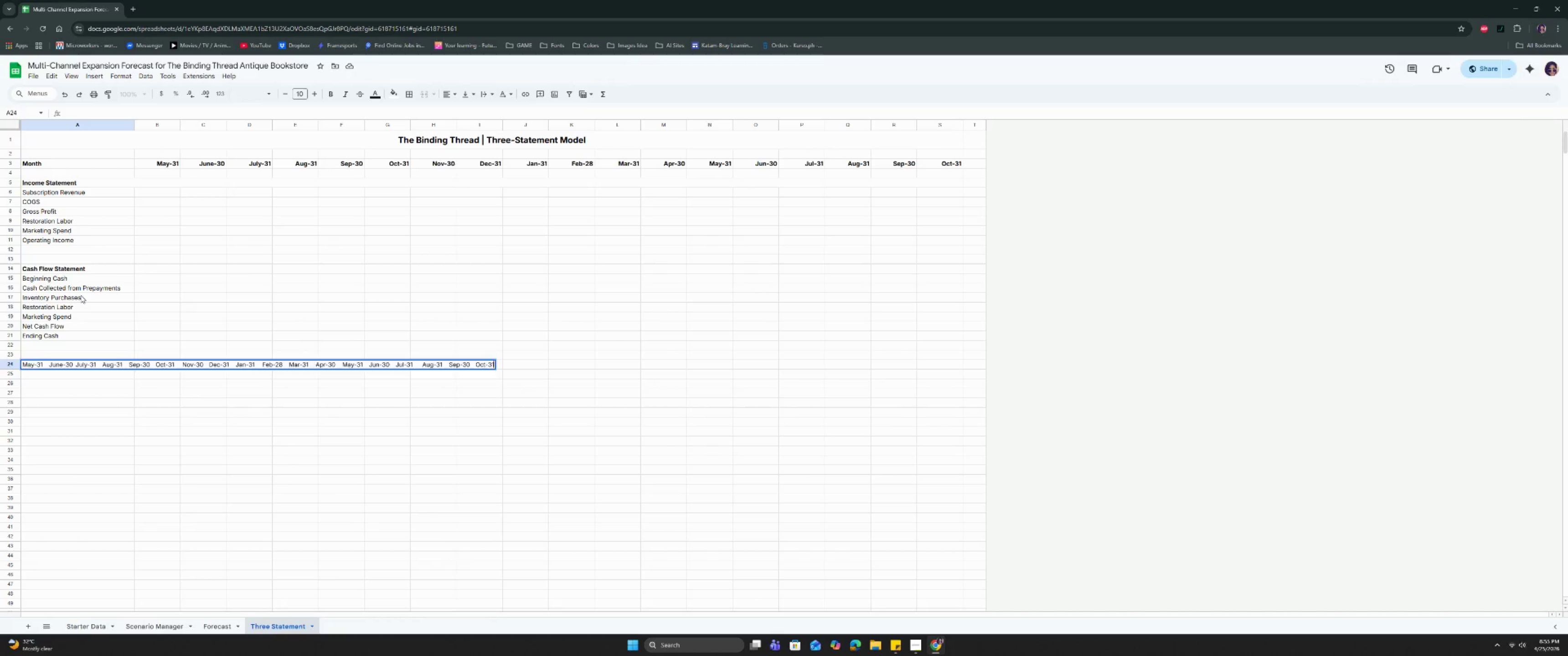 
key(Control+V)
 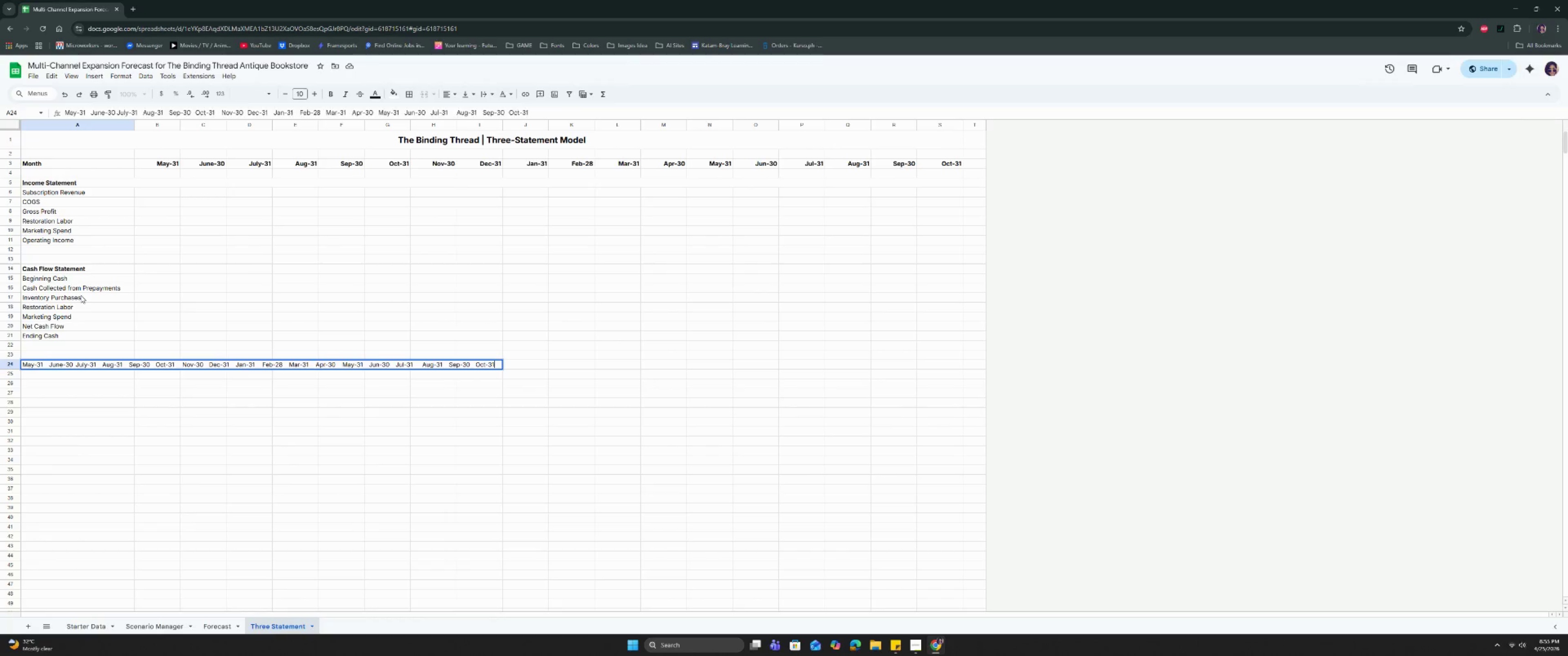 
hold_key(key=ControlLeft, duration=0.4)
 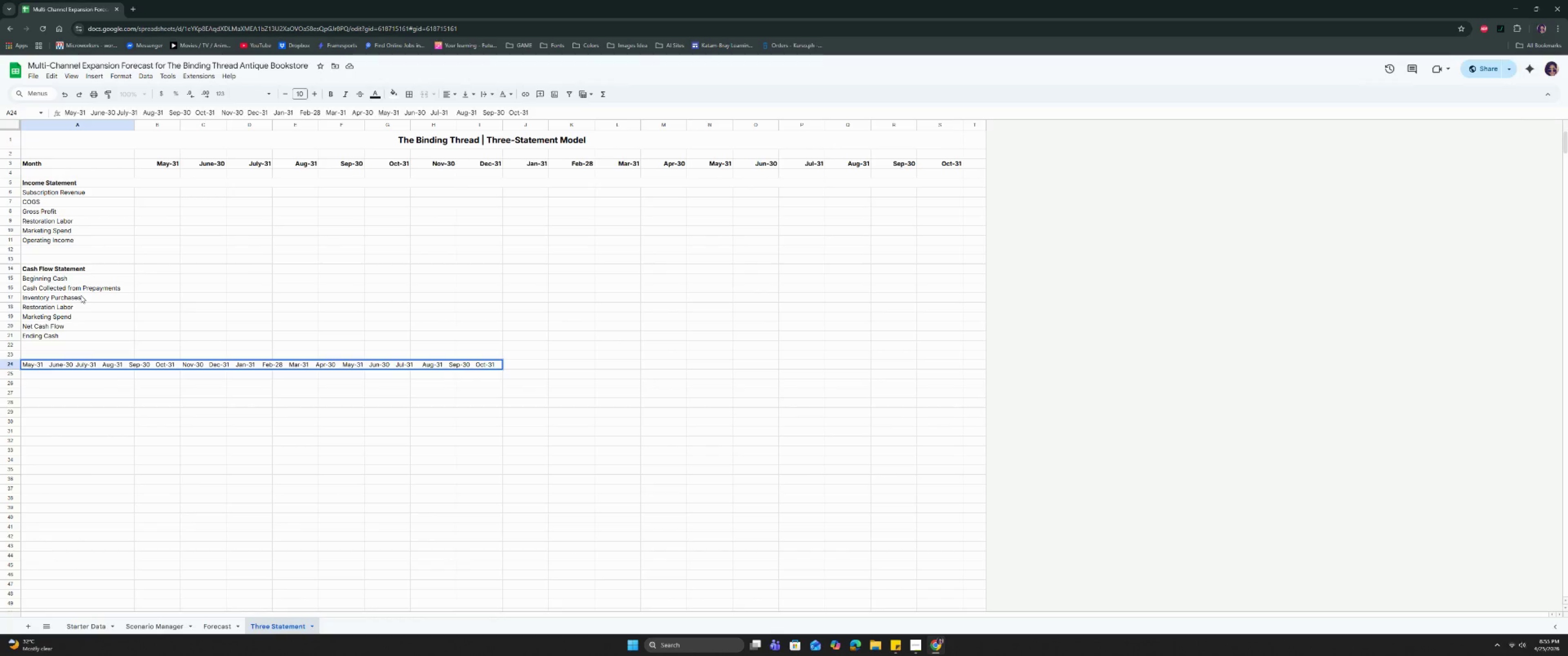 
key(Control+Z)
 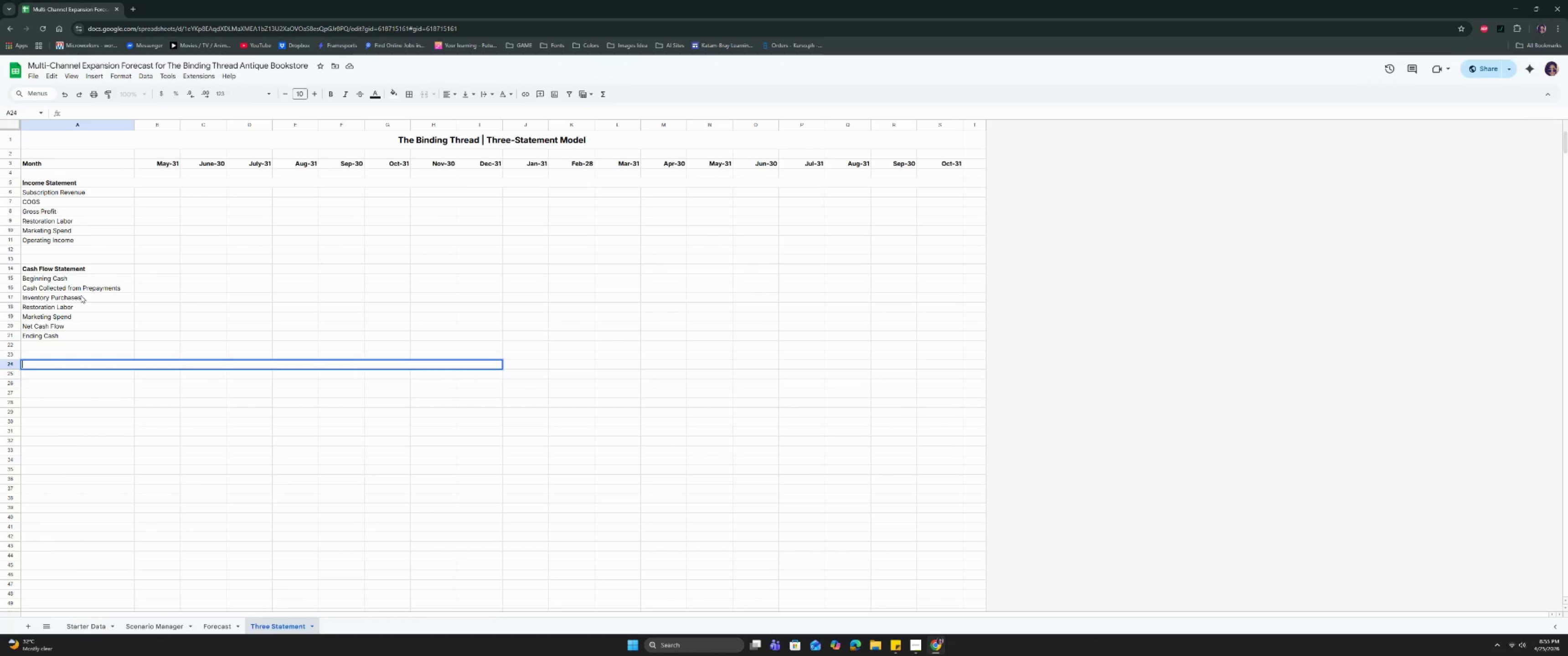 
key(Control+B)
 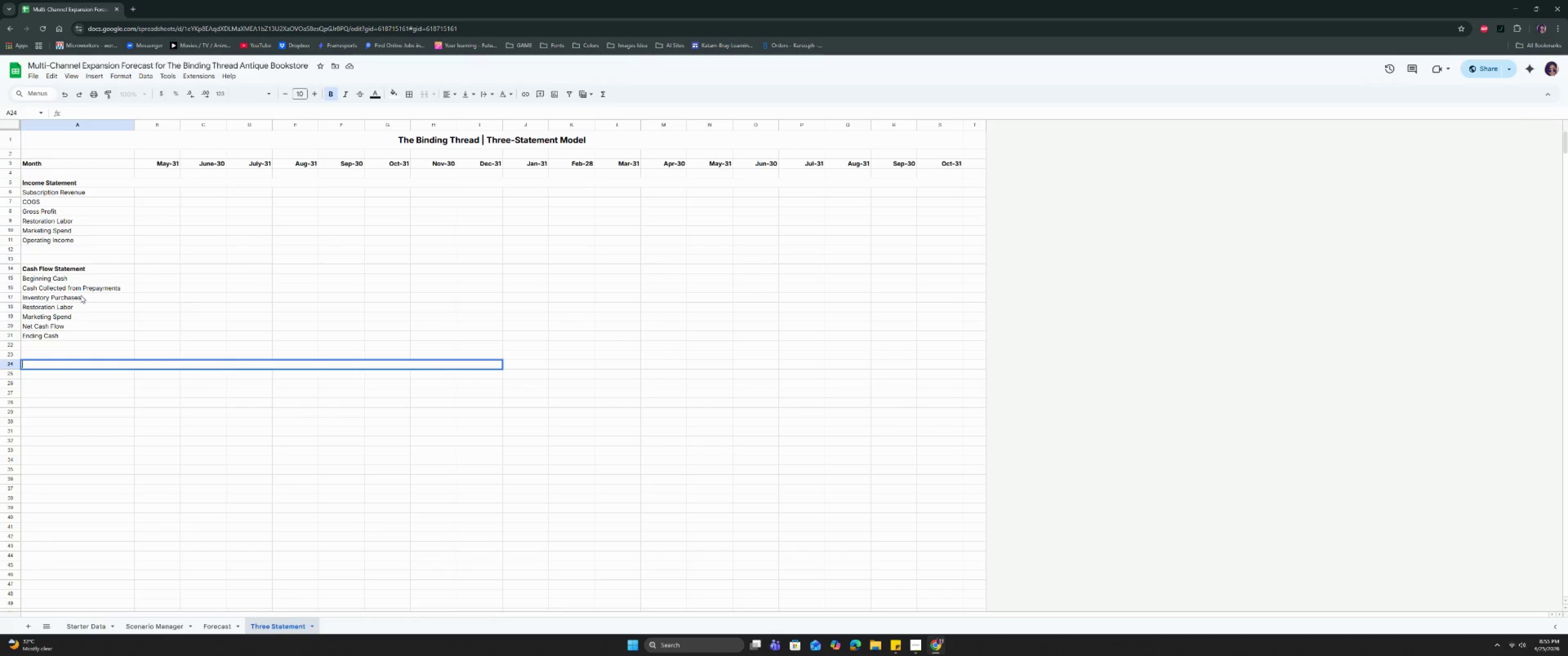 
type(Simplified Ban)
key(Backspace)
type(lance Sheet)
 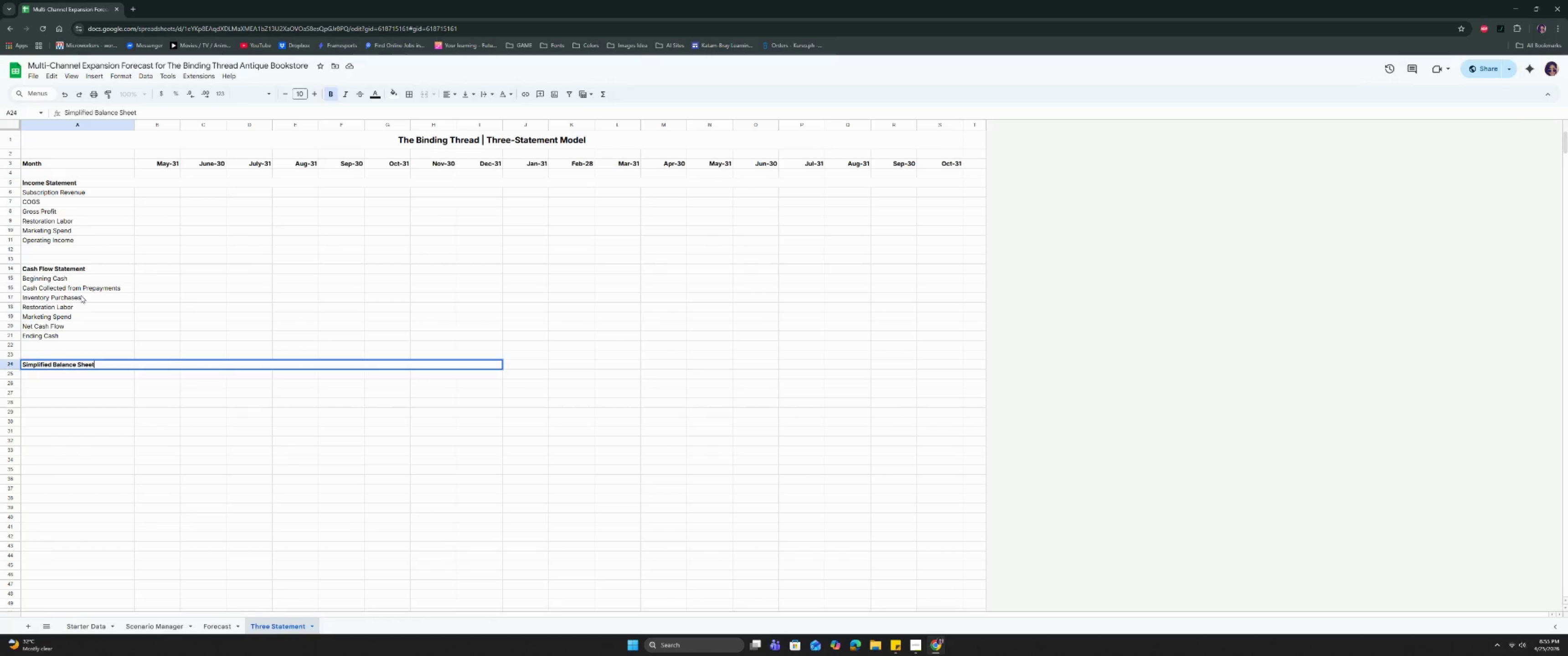 
key(Enter)
 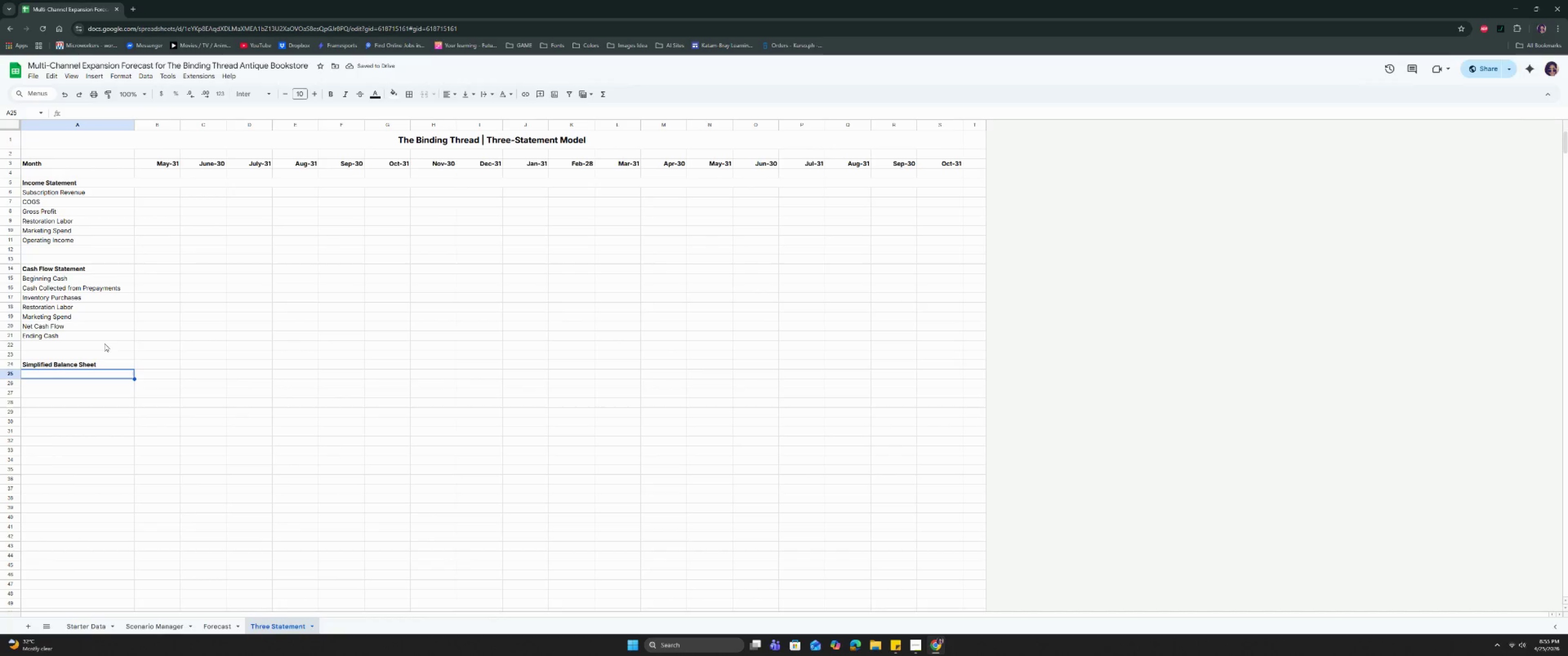 
left_click([113, 182])
 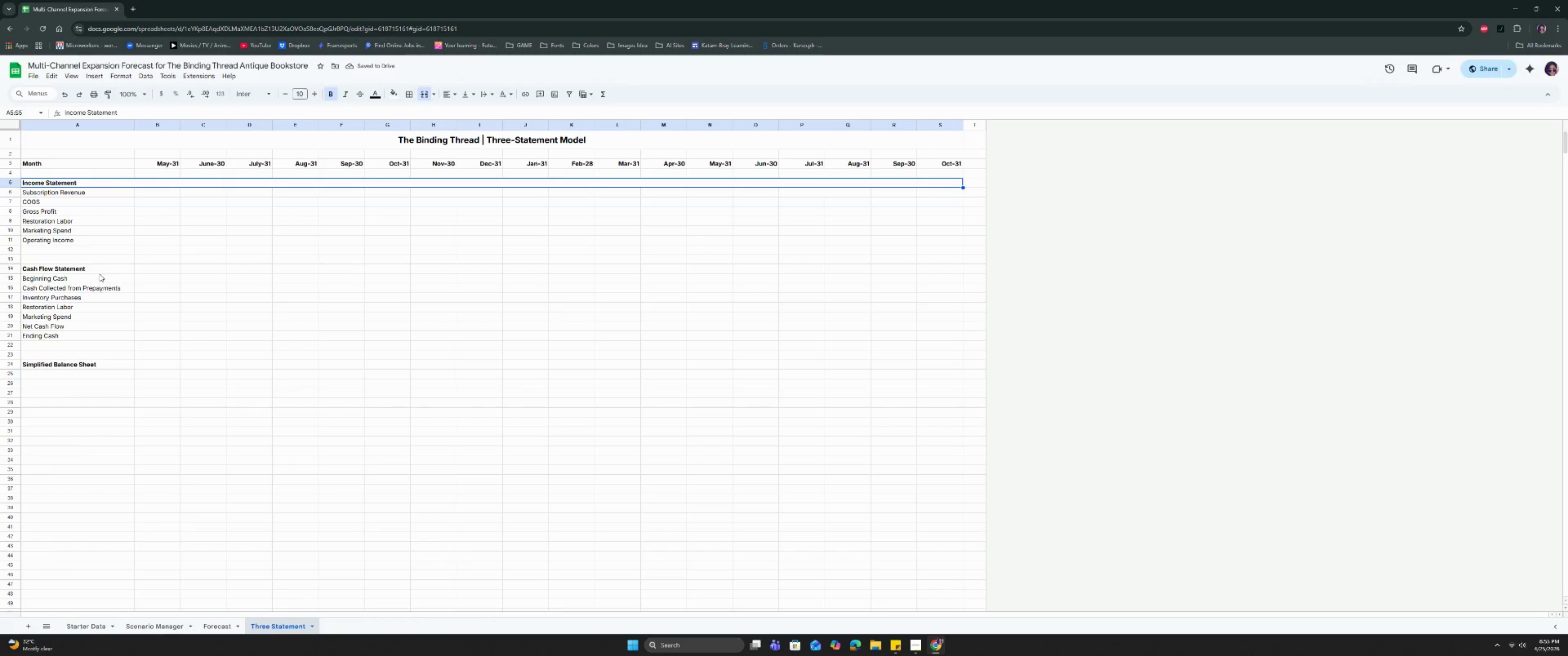 
left_click([100, 269])
 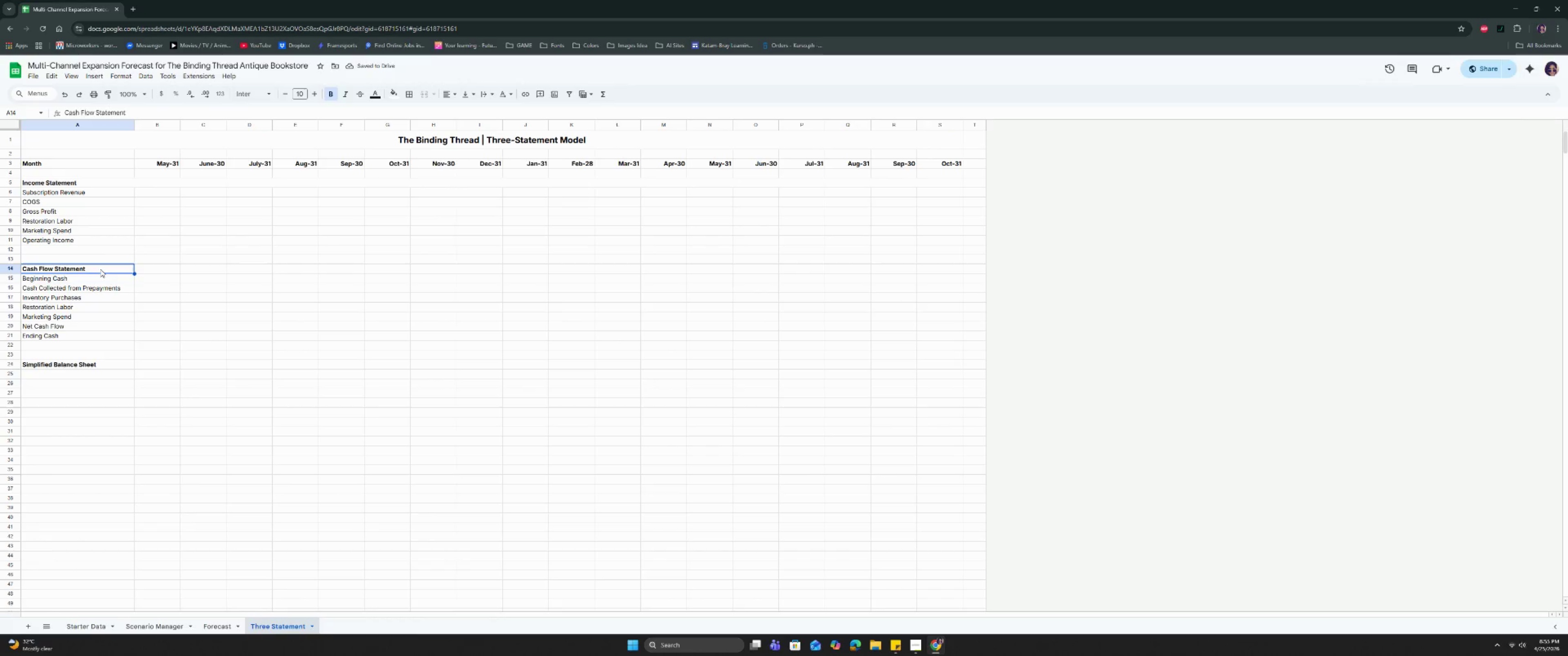 
left_click_drag(start_coordinate=[100, 269], to_coordinate=[961, 268])
 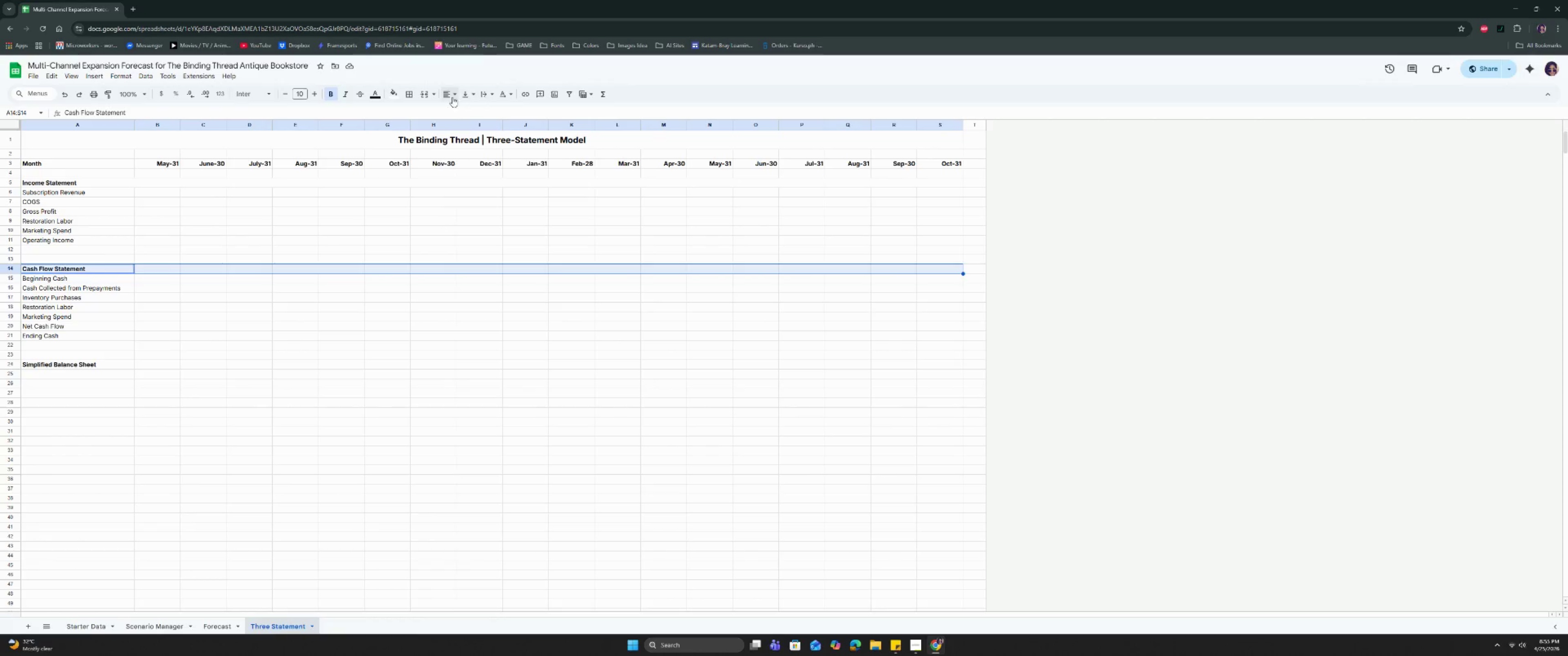 
left_click([419, 94])
 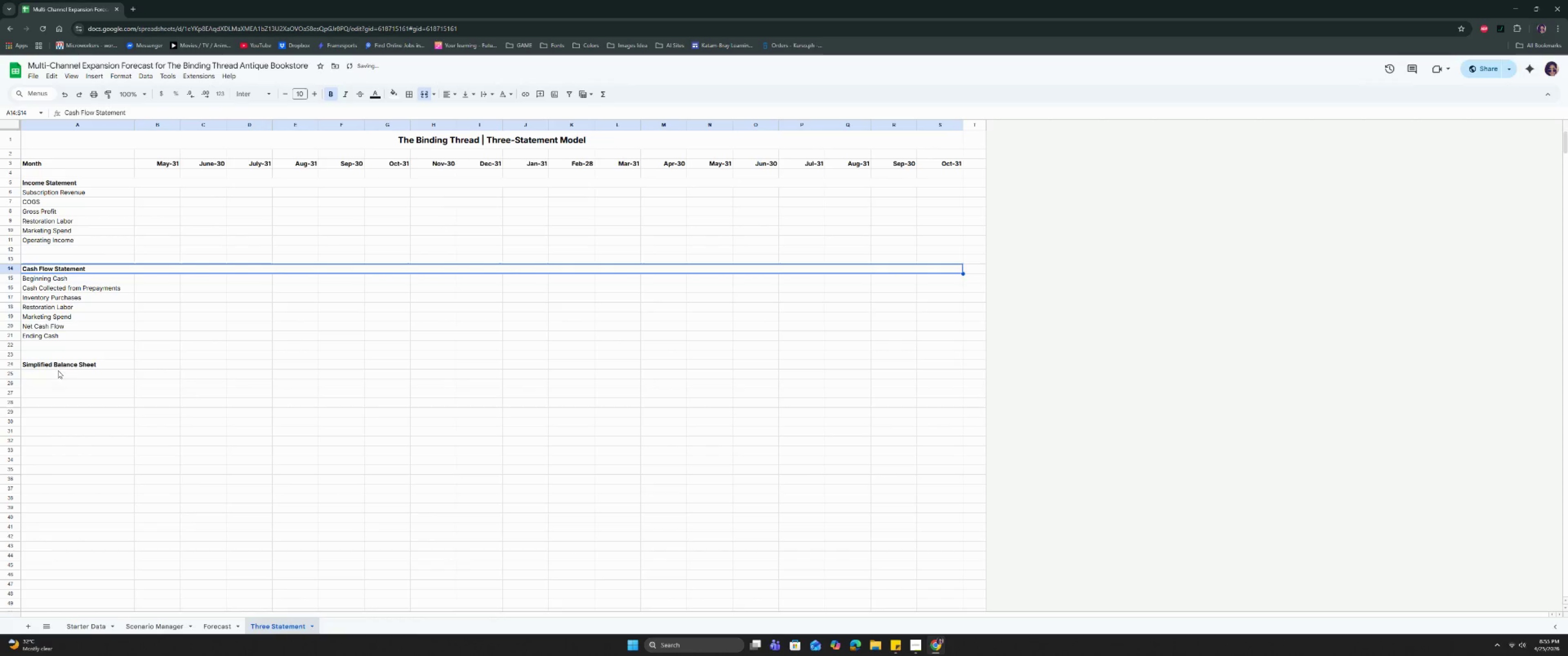 
left_click_drag(start_coordinate=[61, 362], to_coordinate=[953, 366])
 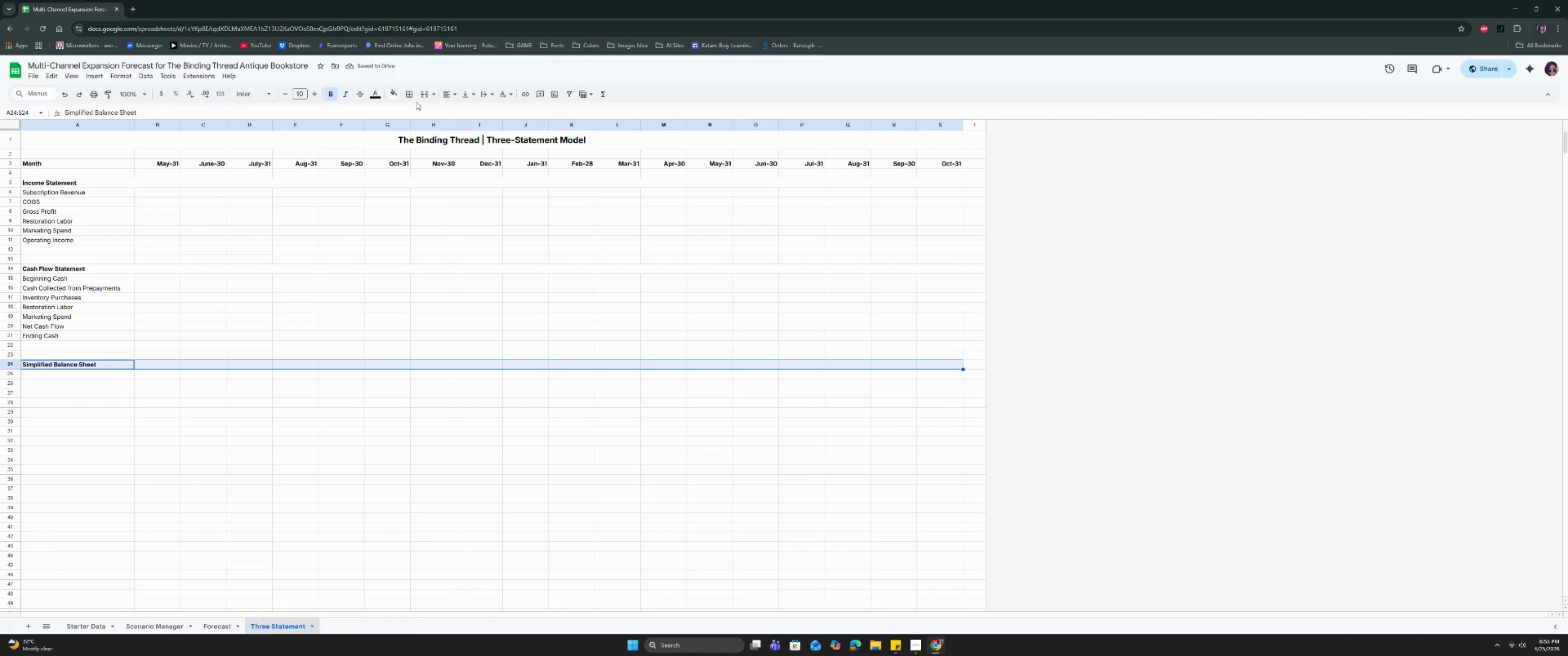 
left_click([420, 97])
 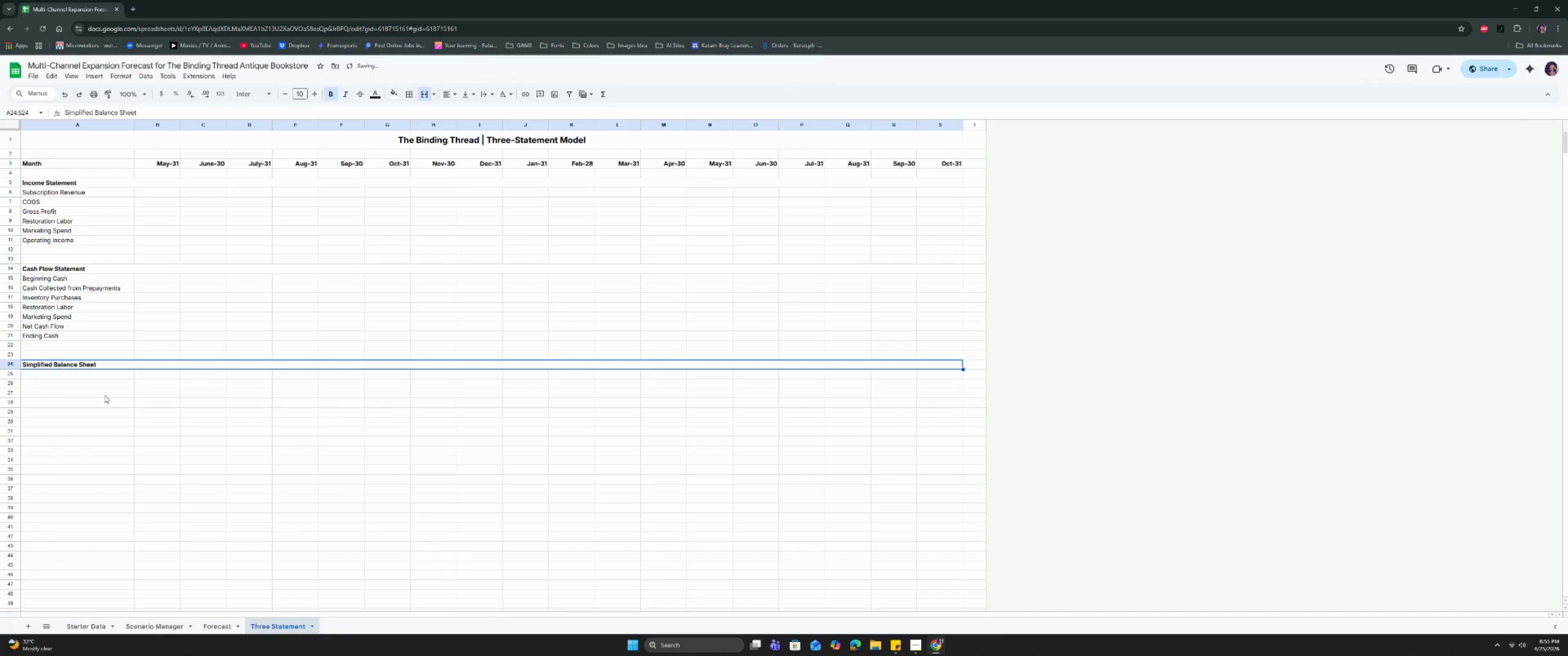 
left_click([102, 392])
 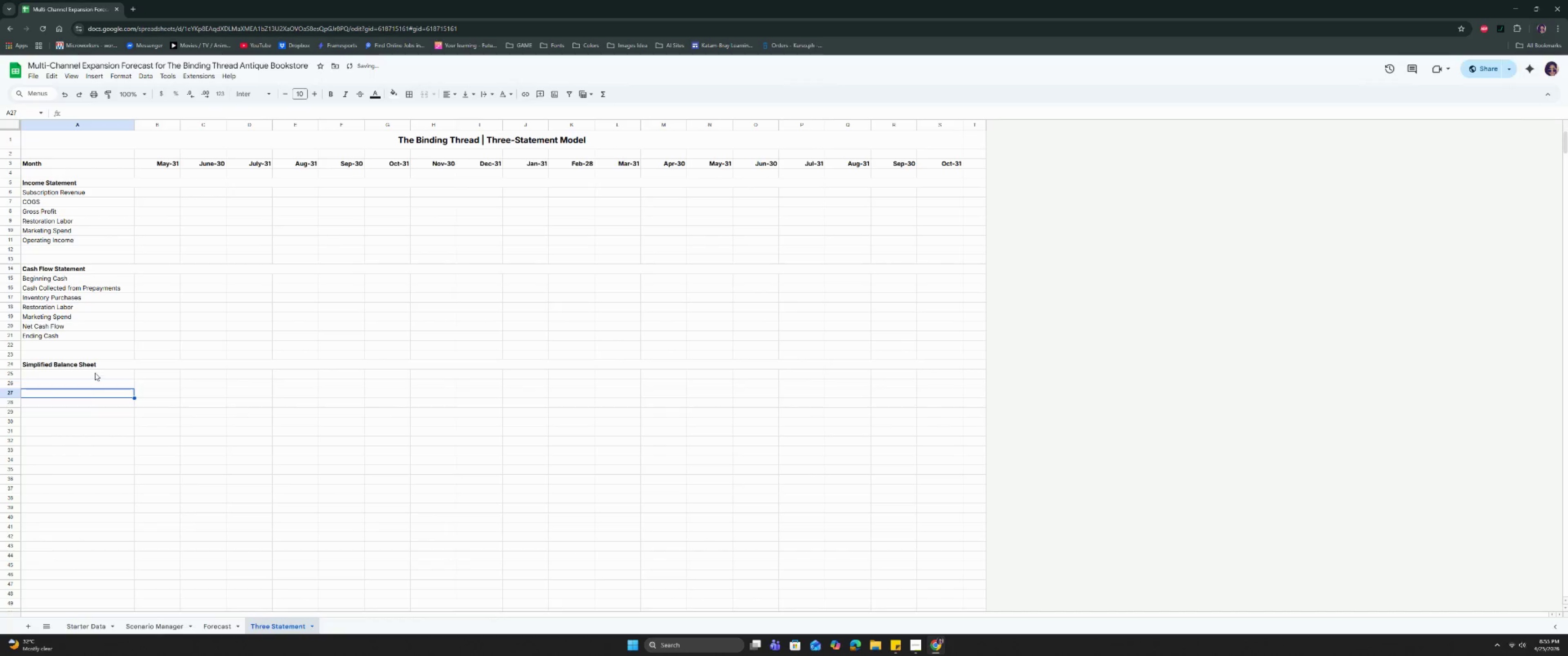 
left_click([95, 372])
 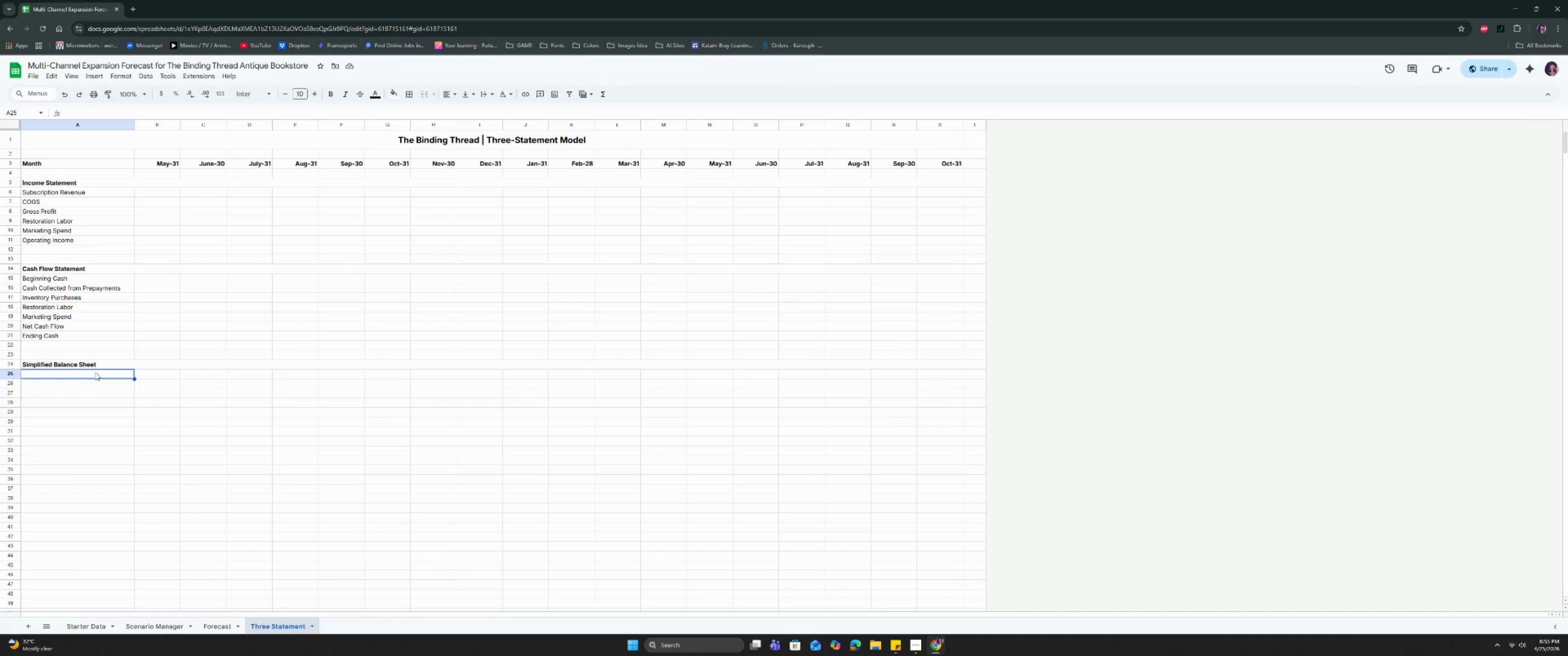 
wait(16.51)
 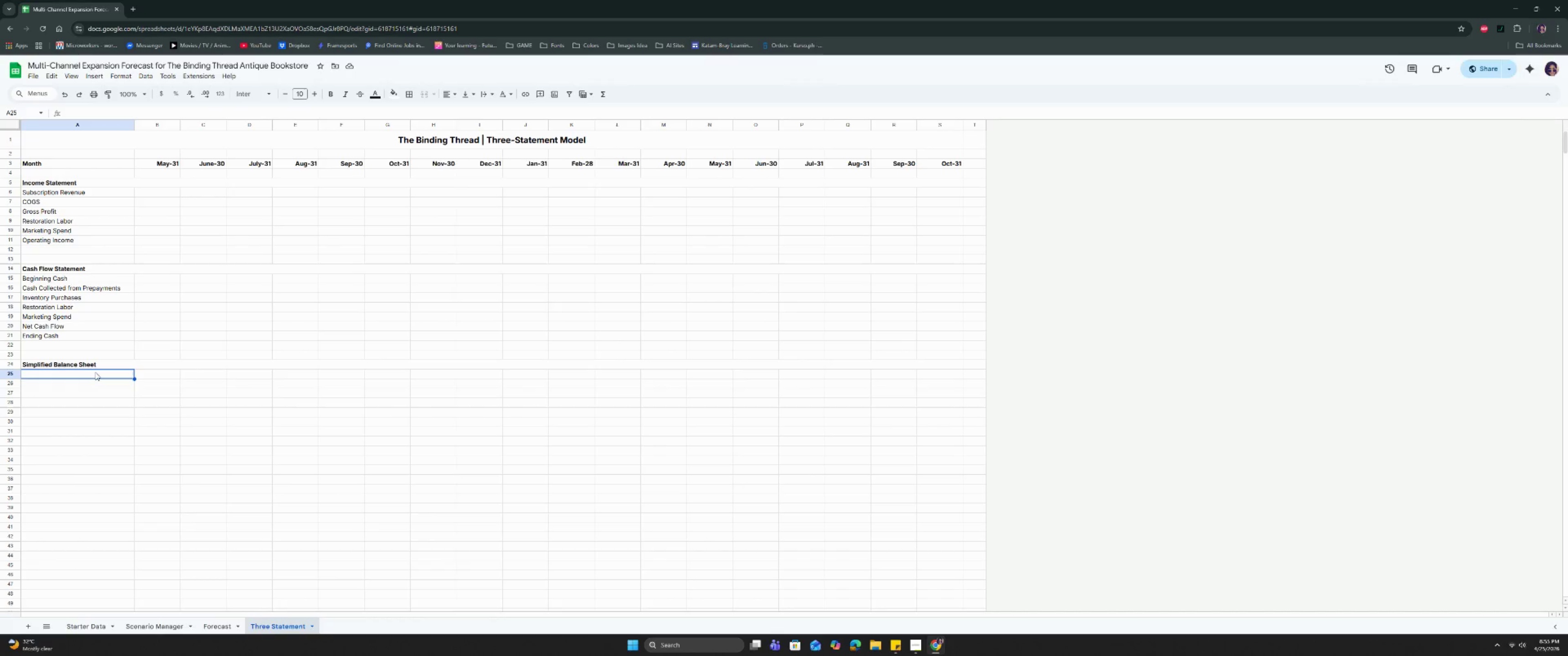 
left_click([98, 364])
 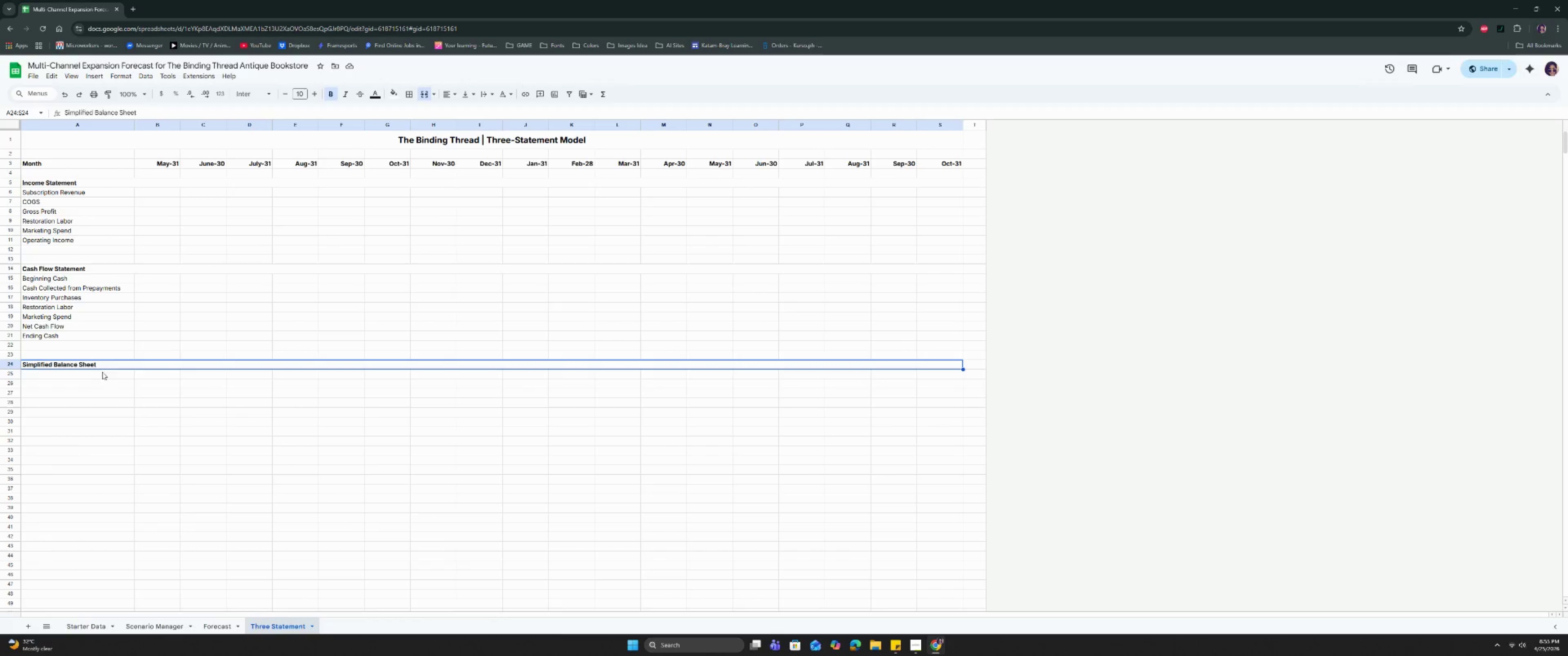 
left_click([105, 373])
 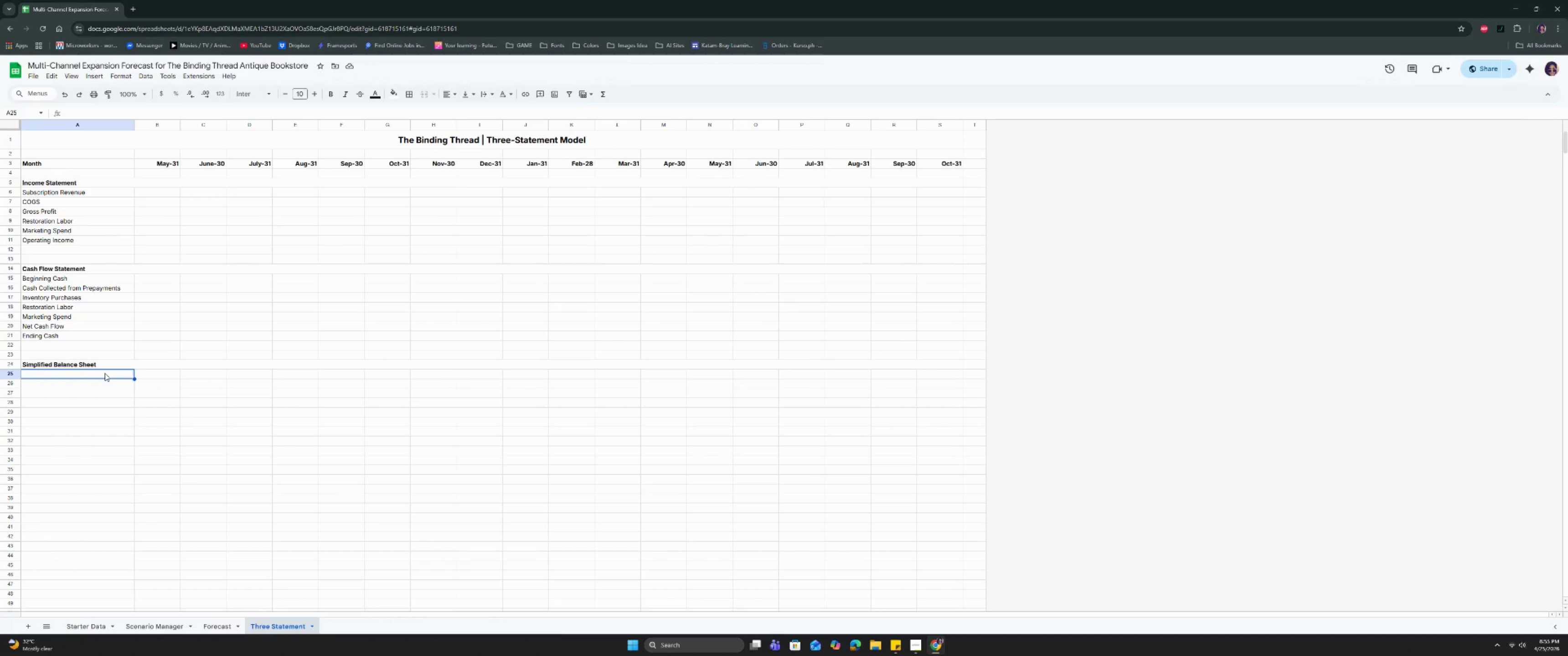 
type(Cash)
 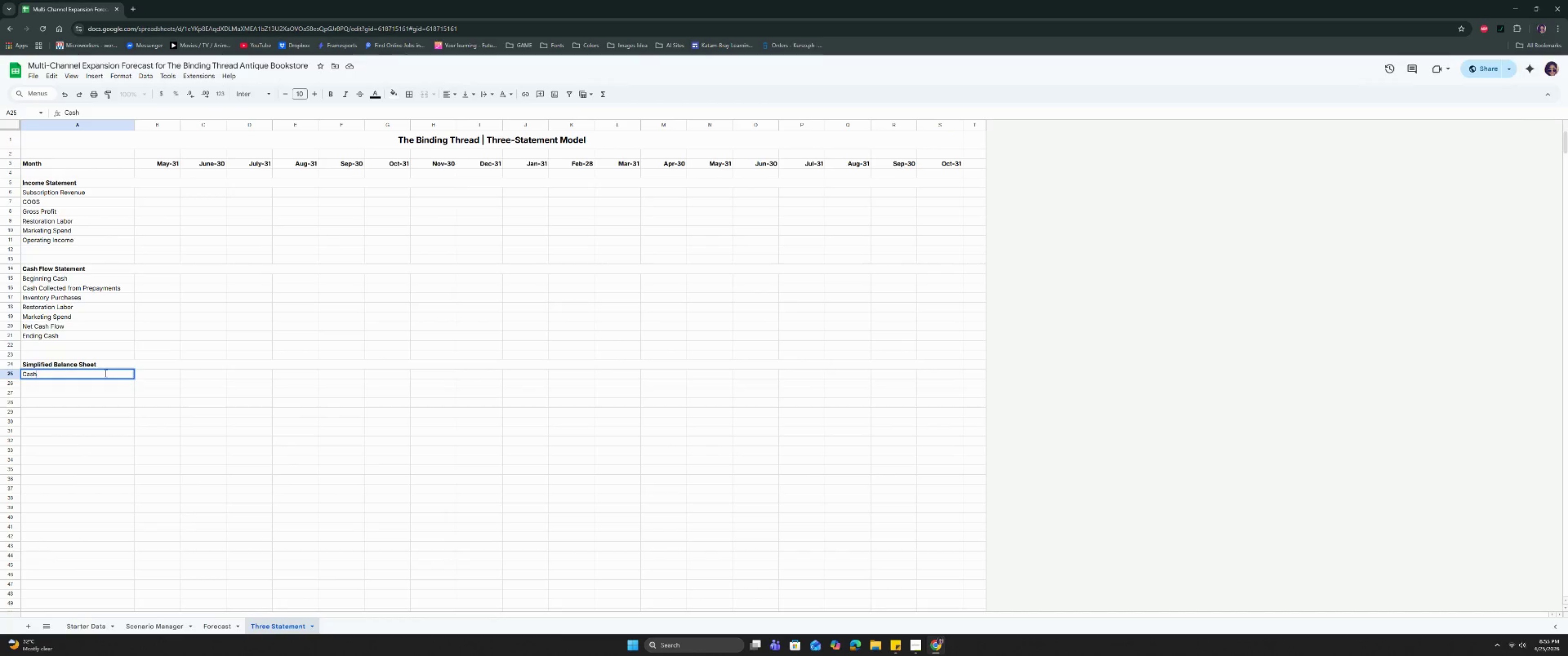 
key(Enter)
 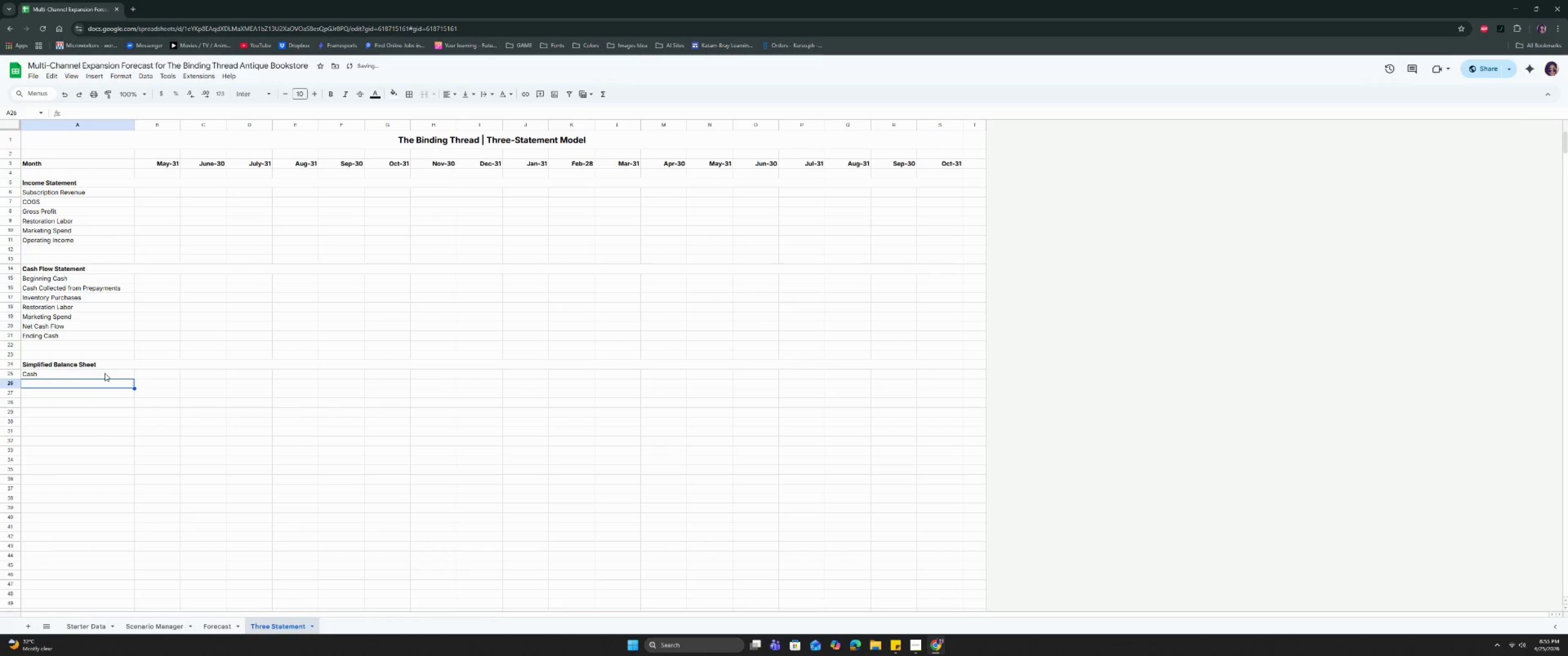 
type(Book Inventory)
 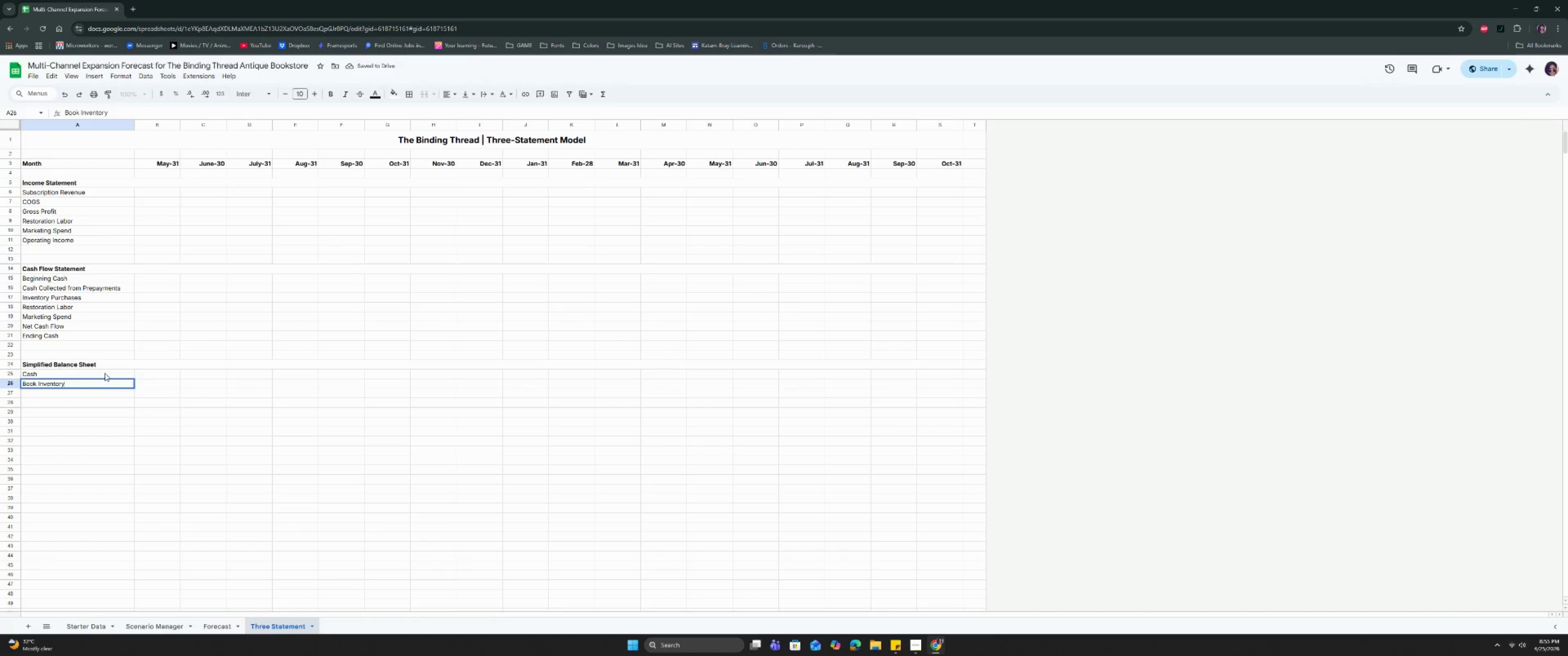 
key(Enter)
 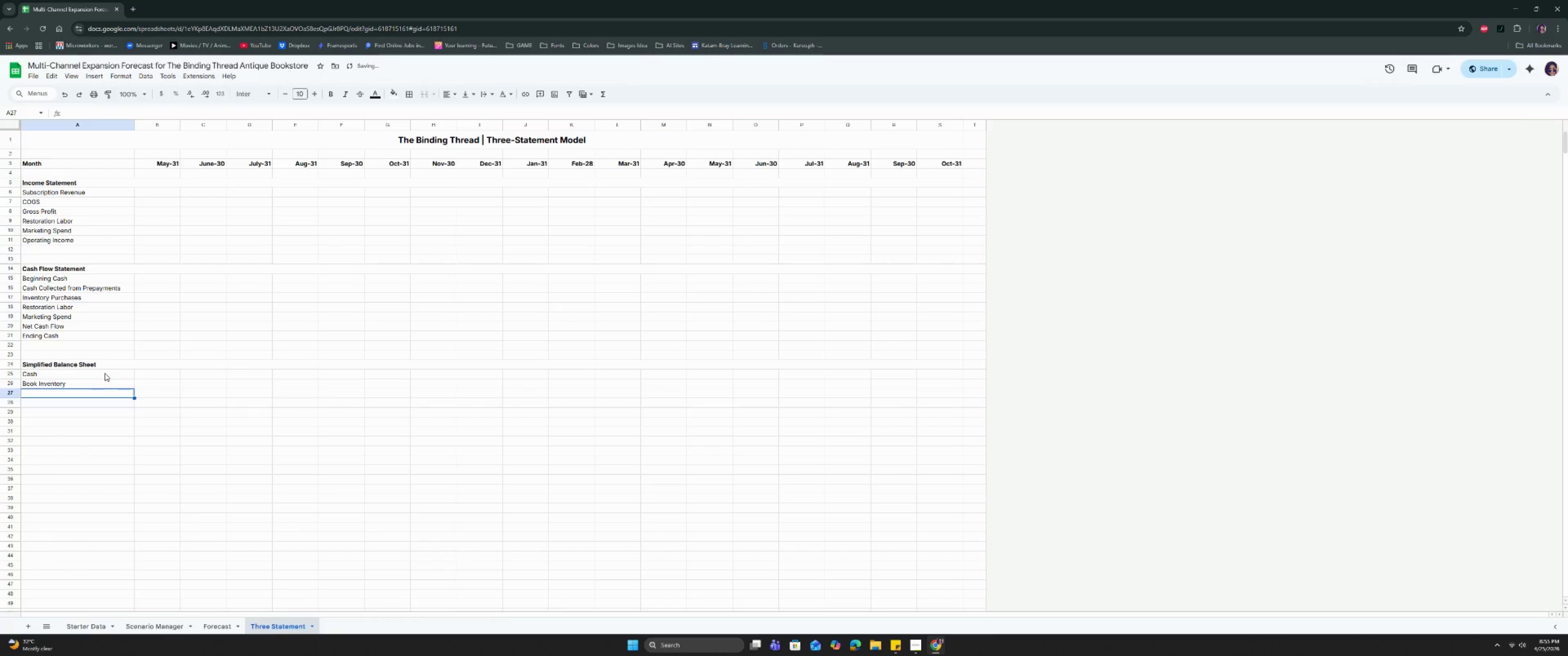 
type(P[)
key(Backspace)
type(repaod)
key(Backspace)
key(Backspace)
type(id Subscription Liabl)
key(Backspace)
type(iity)
 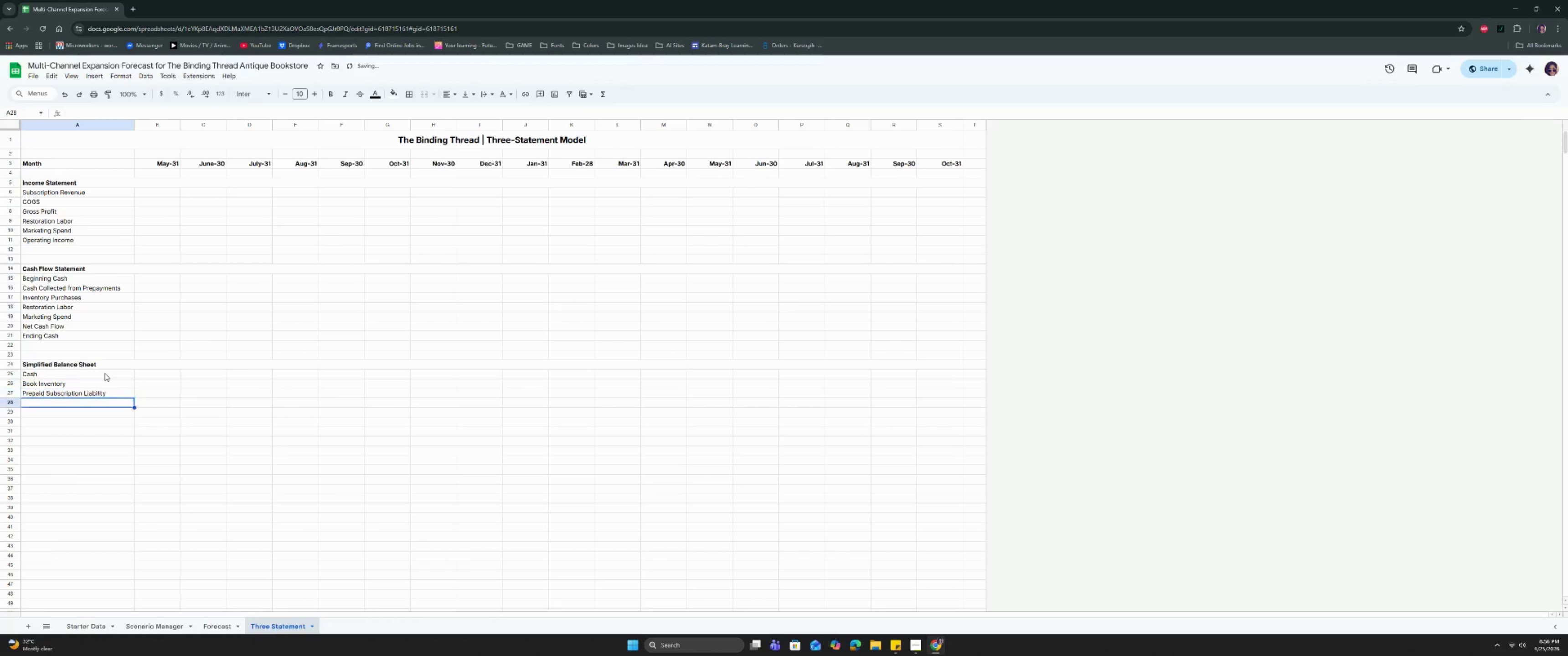 
key(Enter)
 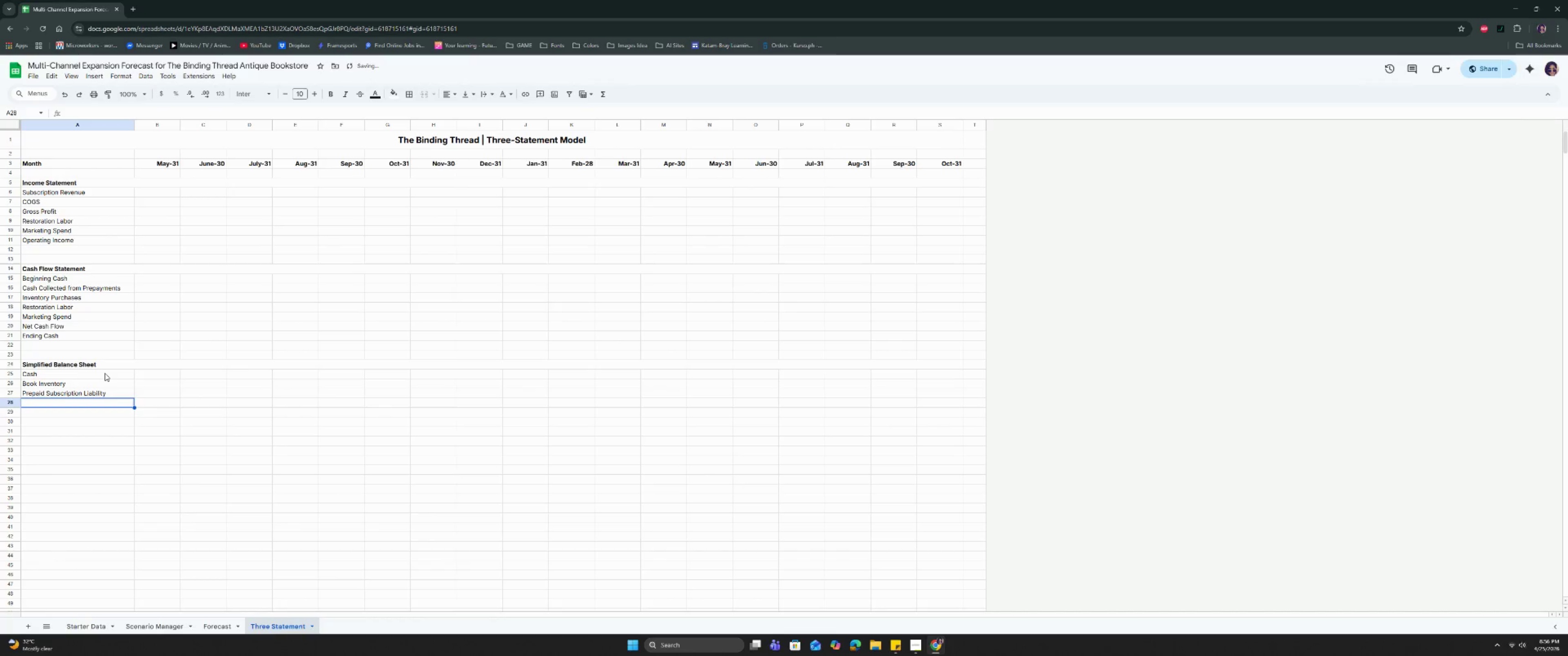 
type(Retained Earnings)
 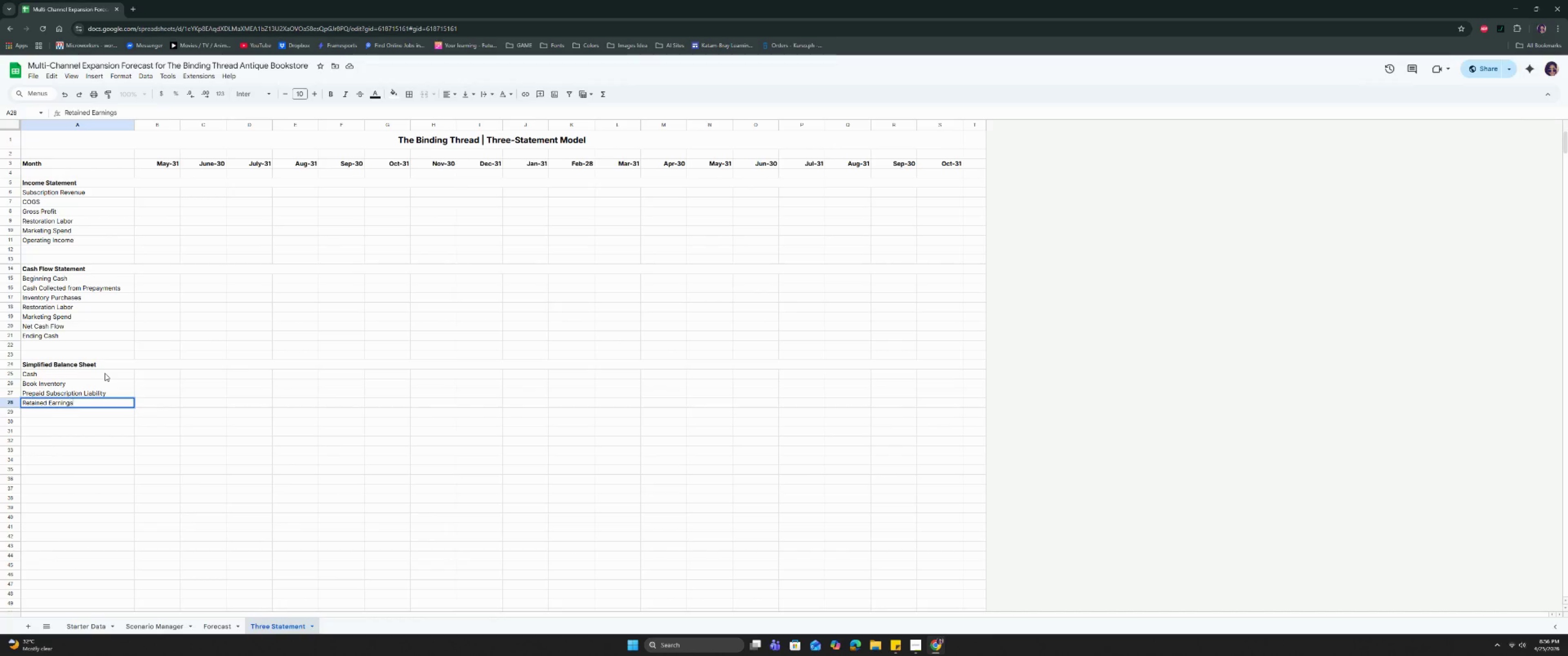 
key(Enter)
 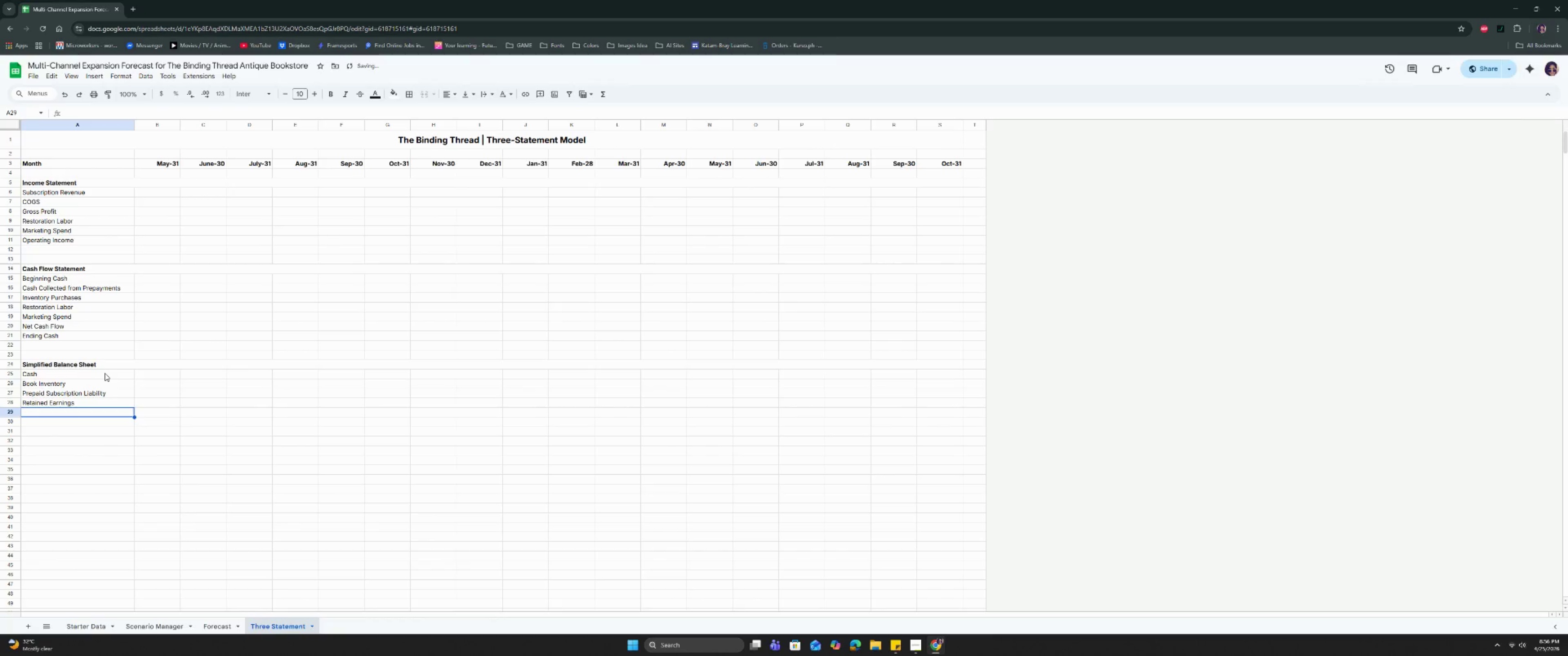 
type(Initial Q)
key(Backspace)
type(w)
key(Backspace)
type(rE)
key(Backspace)
key(Backspace)
type(Equa)
key(Backspace)
type(itu)
key(Backspace)
type(y)
 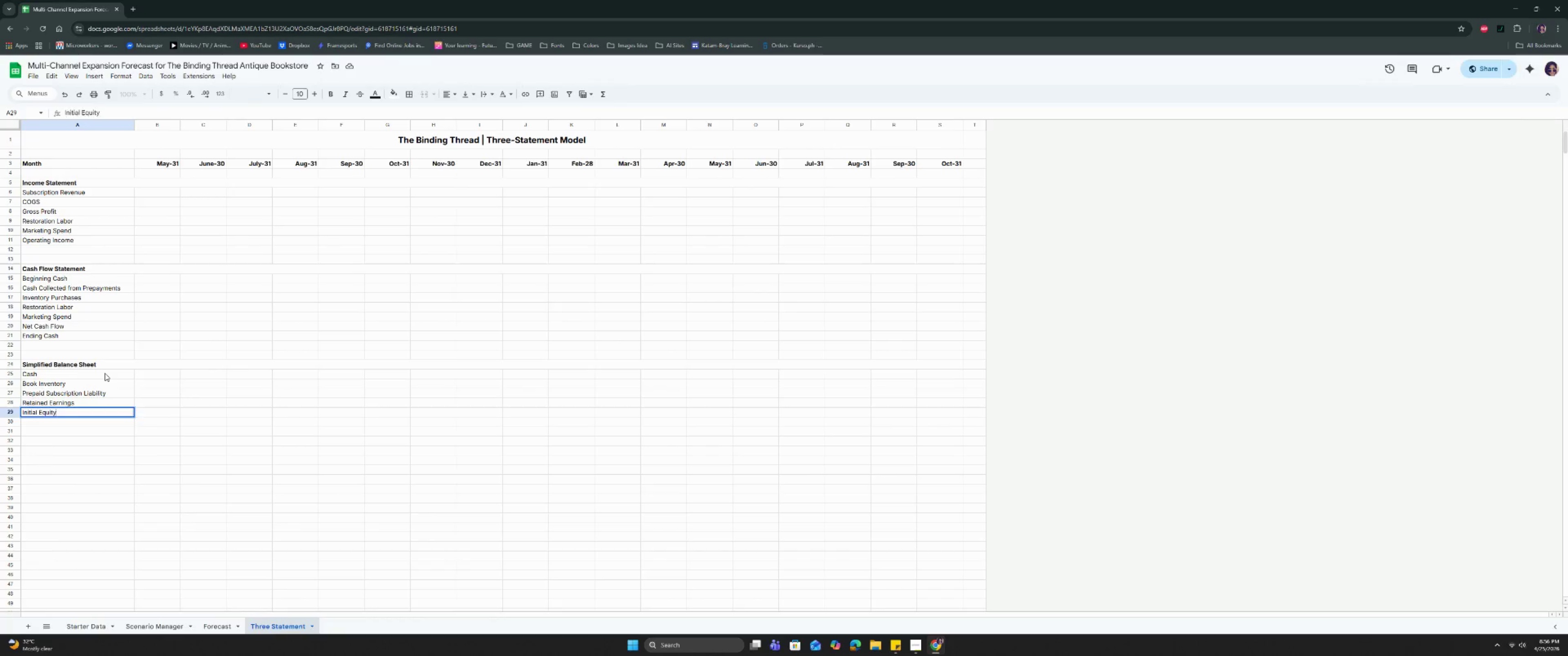 
key(Enter)
 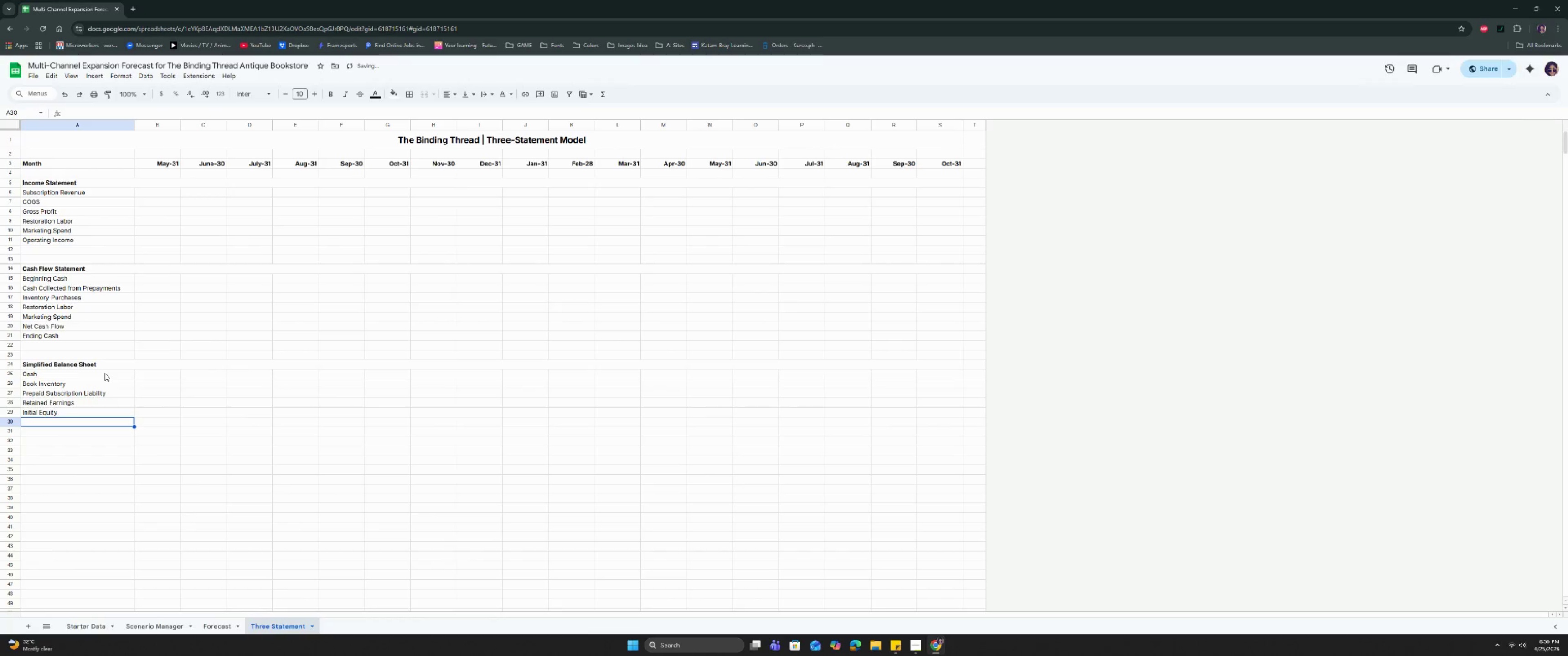 
type(Total Assts)
key(Backspace)
key(Backspace)
type(ets)
 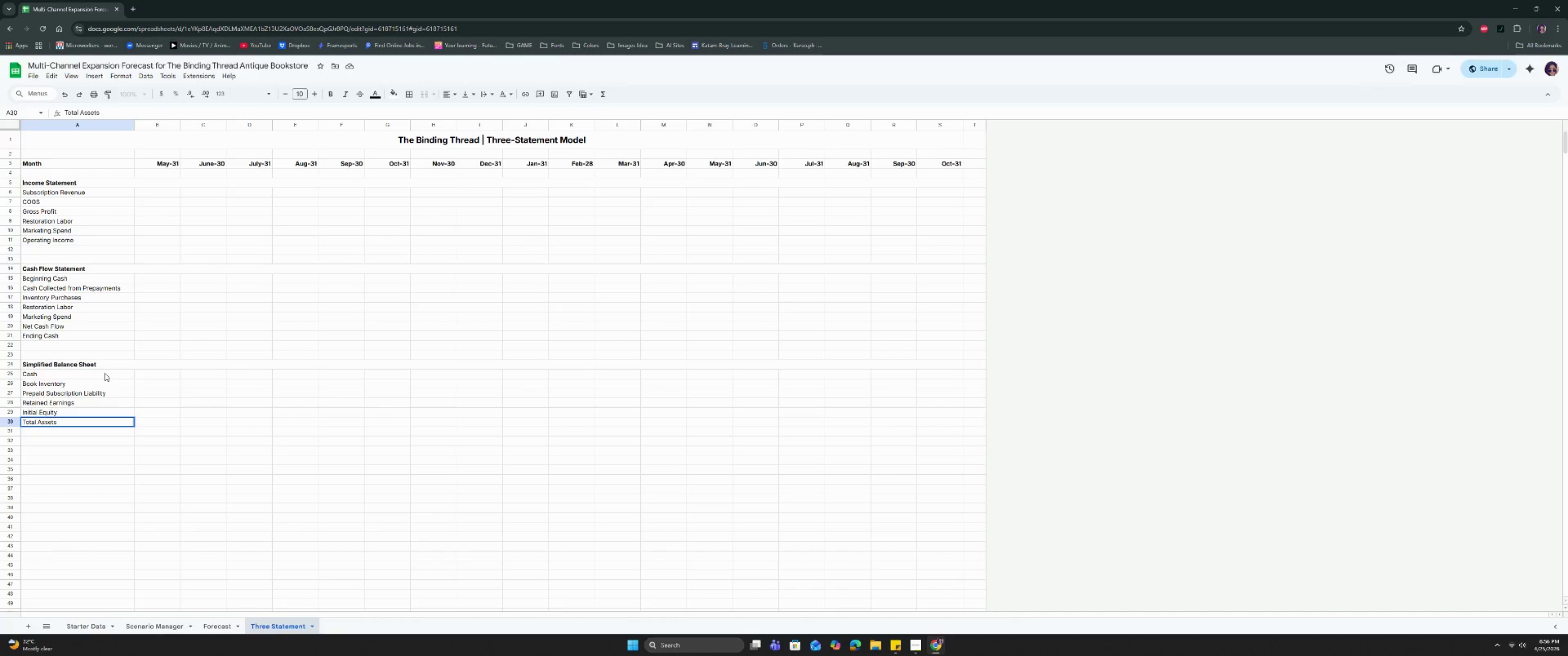 
key(Enter)
 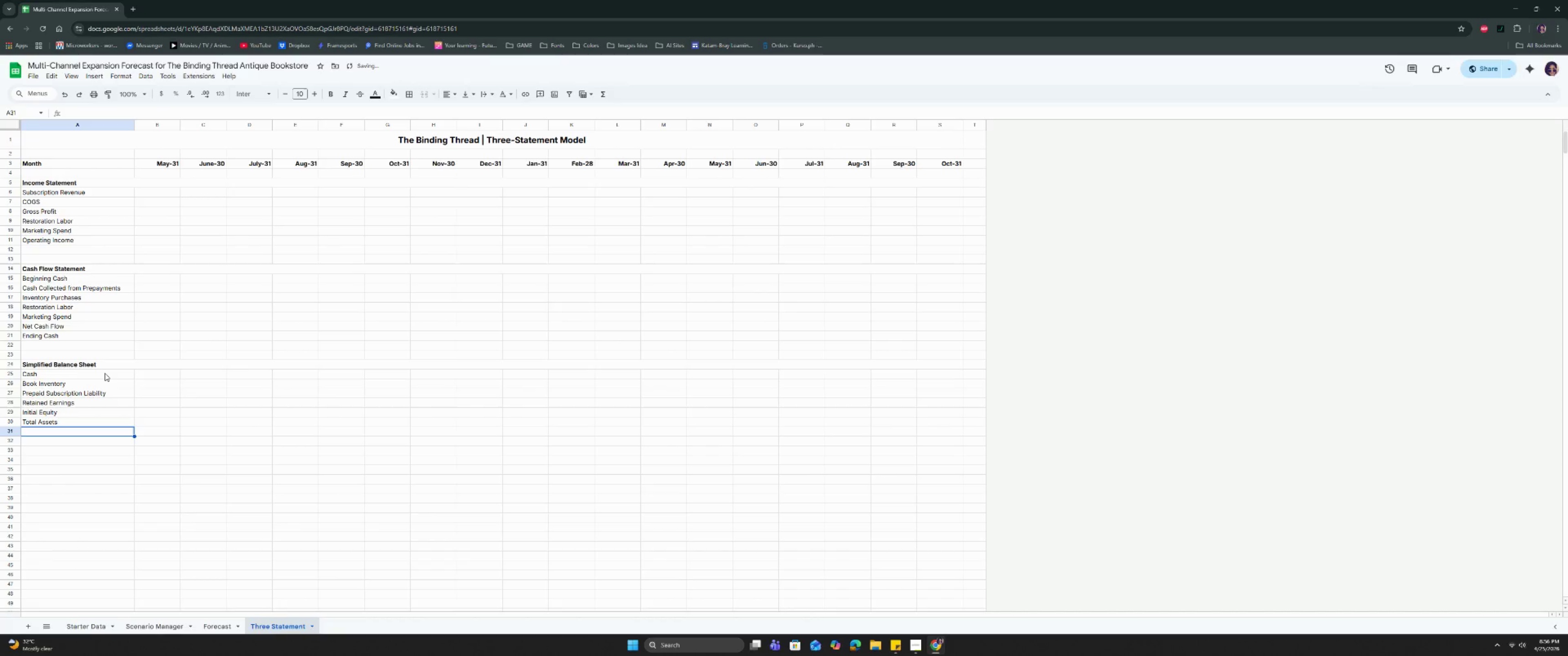 
type(Liabilities)
 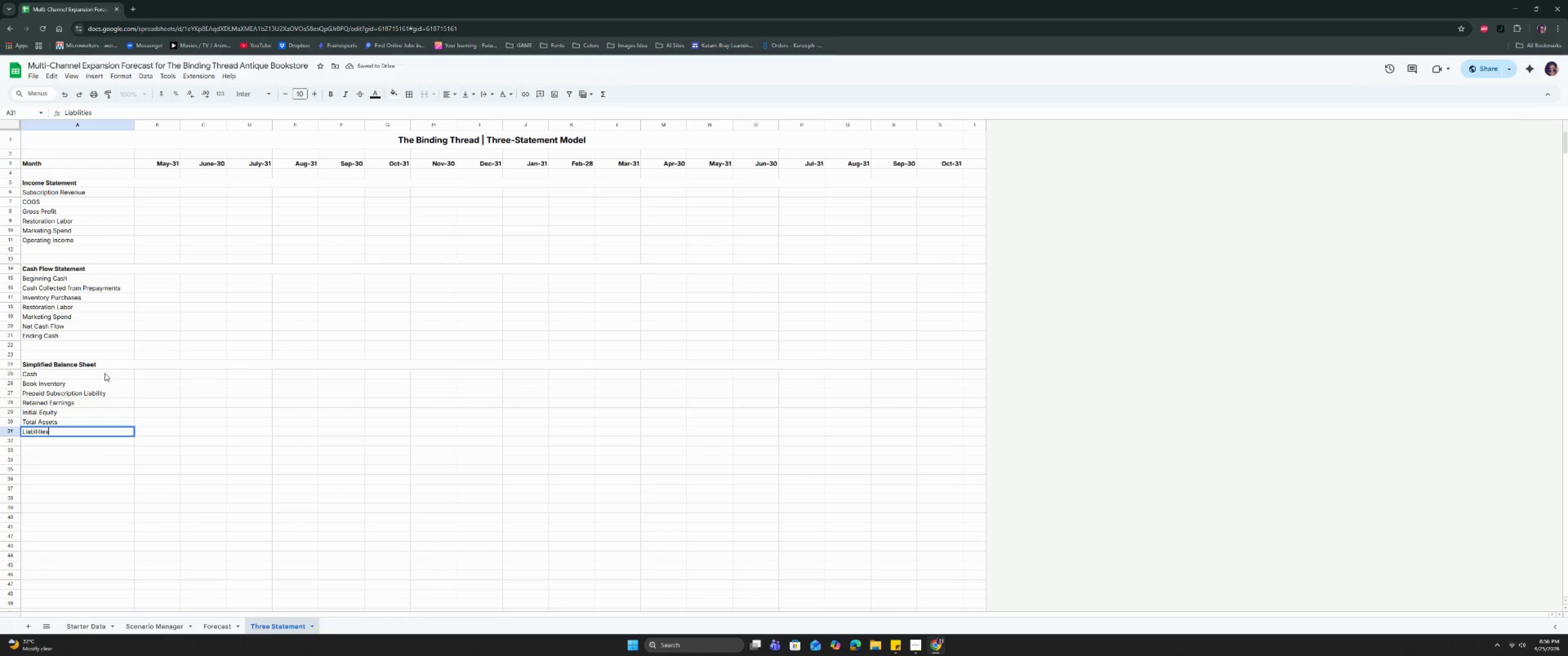 
key(Enter)
 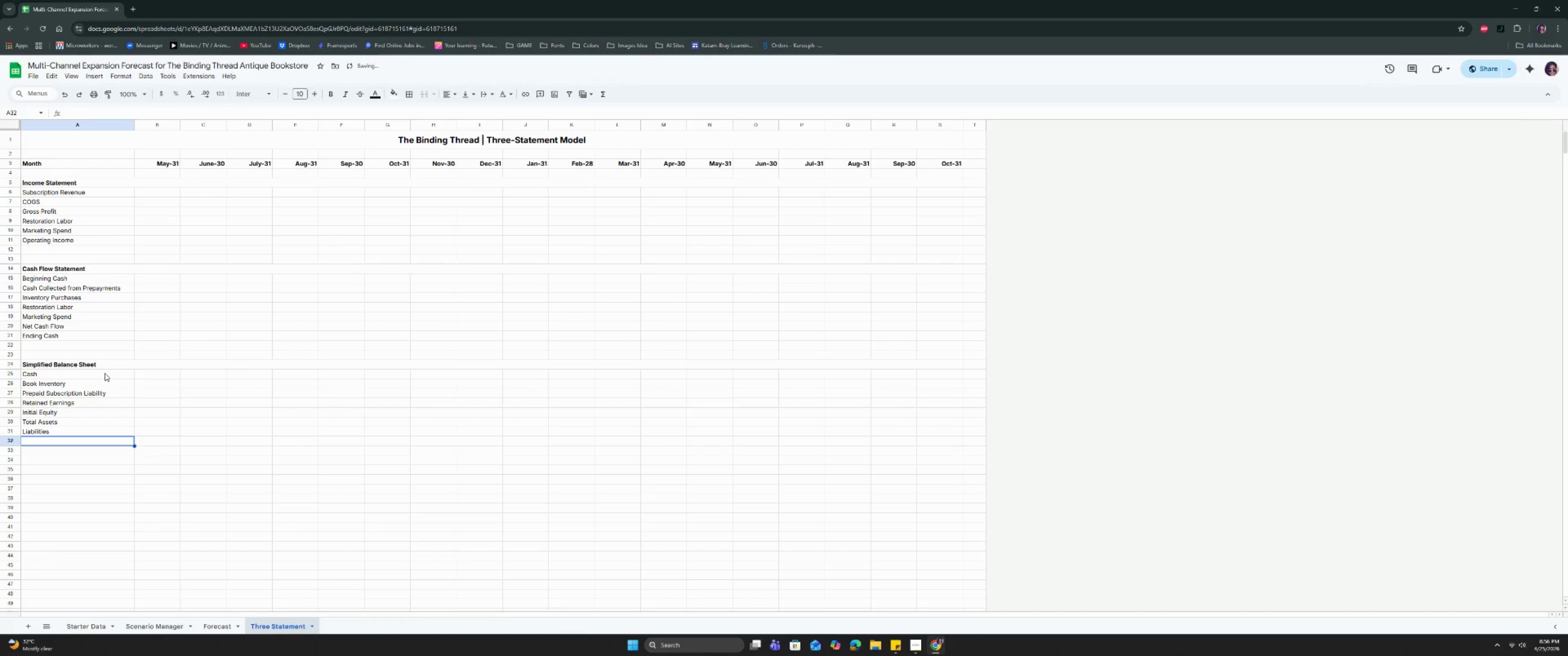 
key(ArrowUp)
 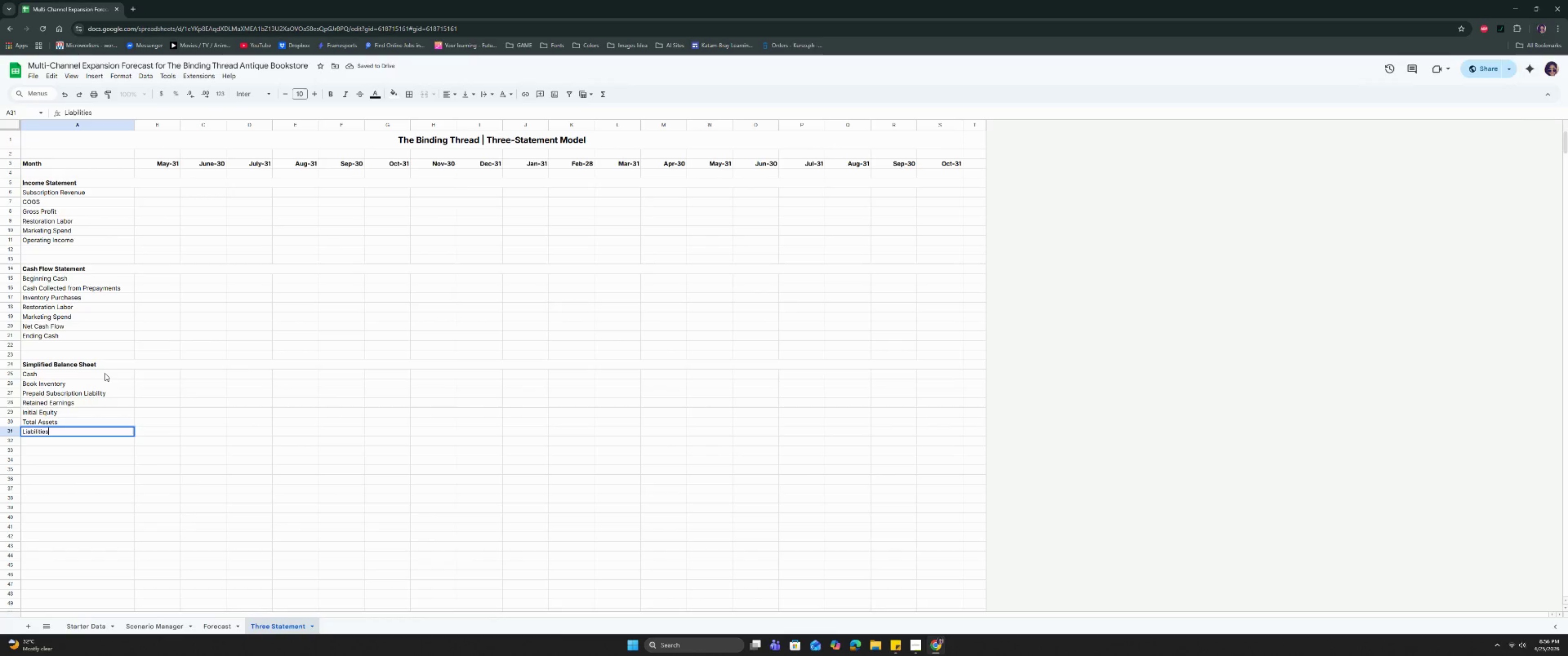 
key(Enter)
 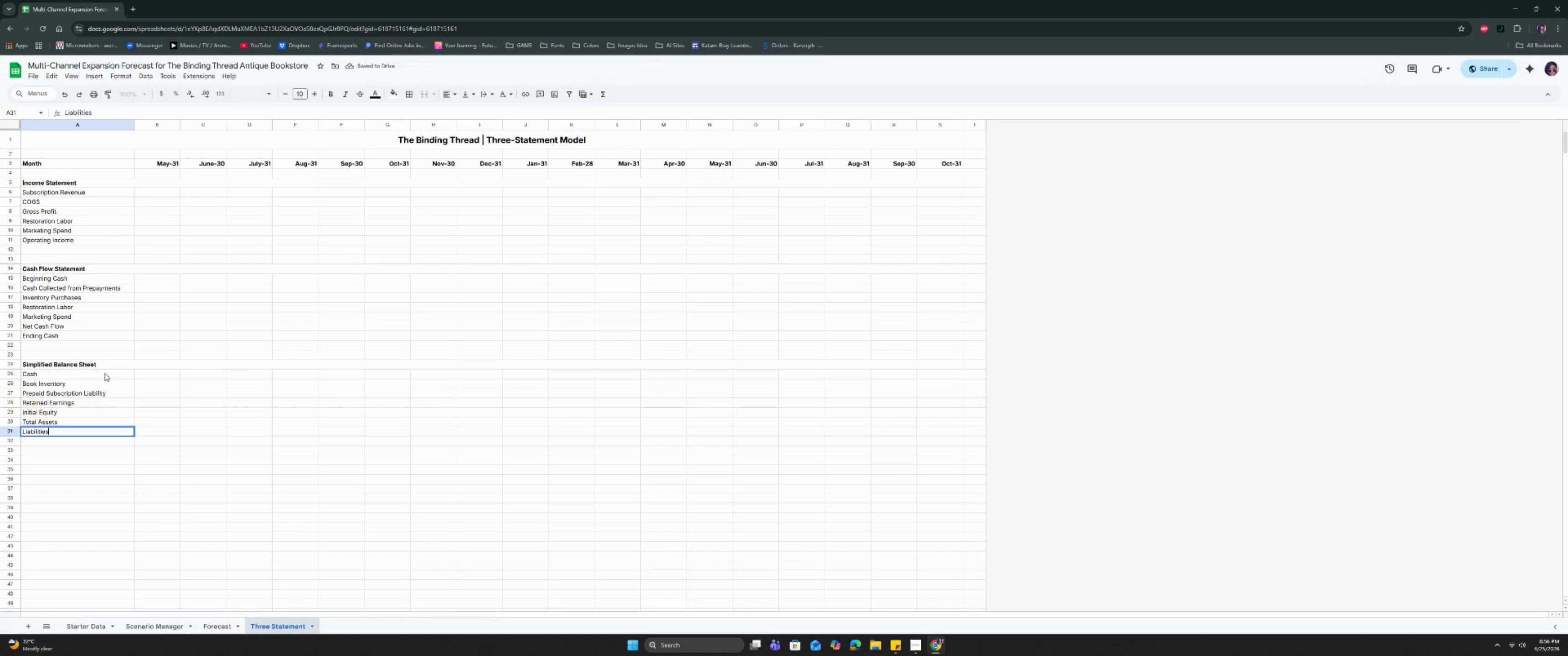 
type( + Eqi)
key(Backspace)
type(uity)
 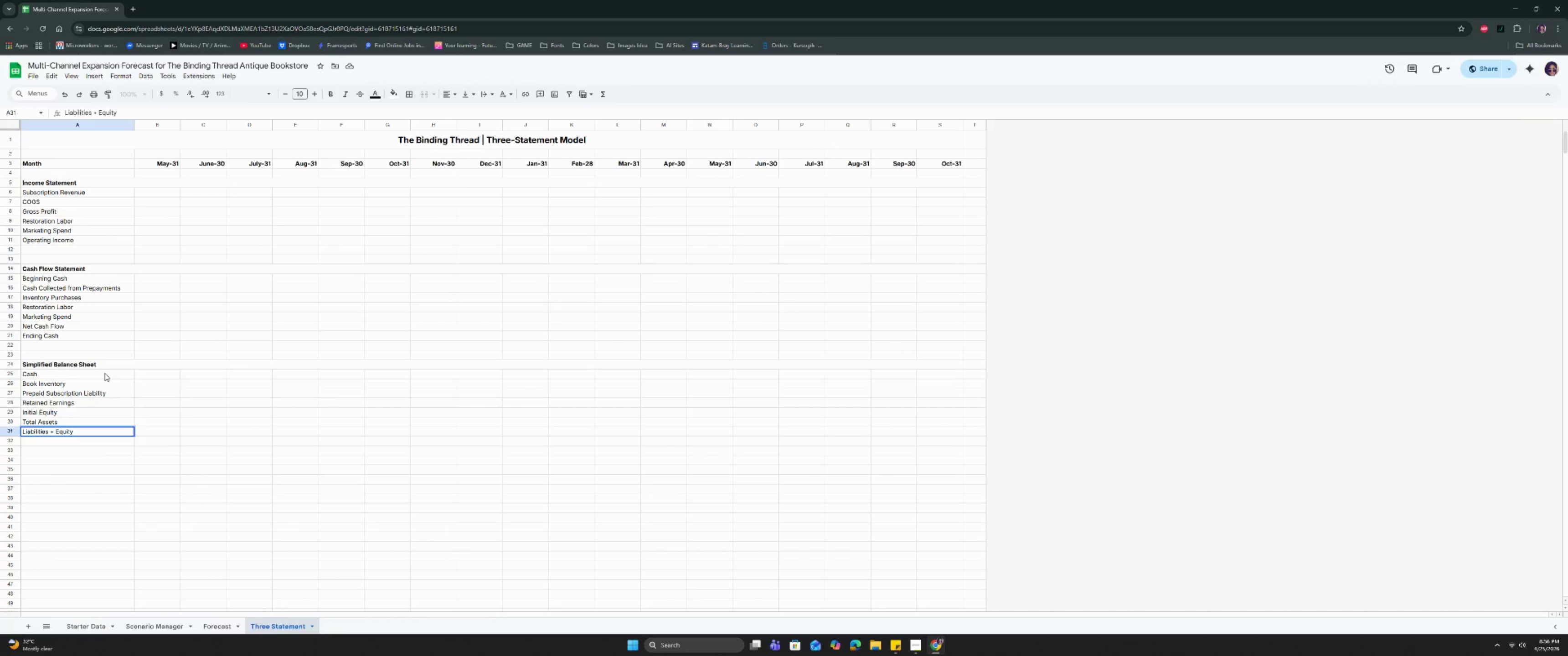 
key(Enter)
 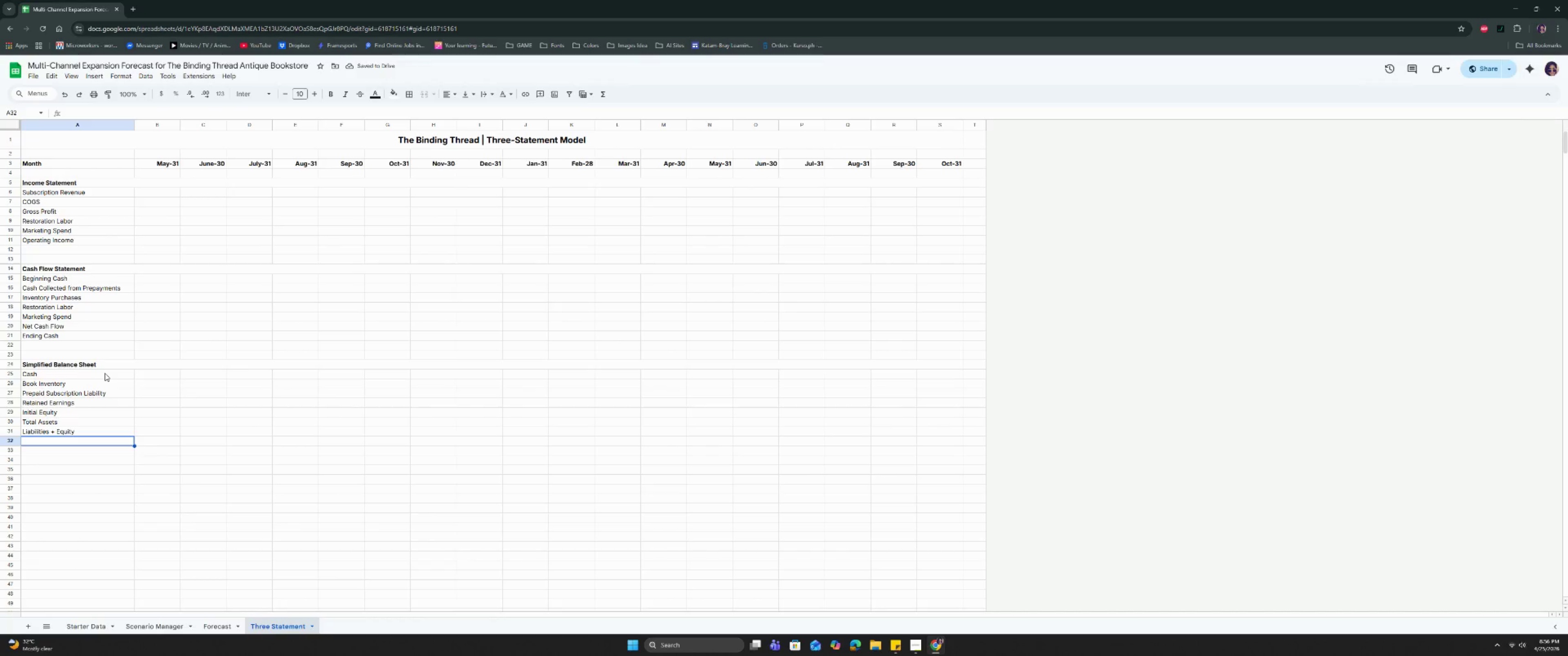 
key(Enter)
 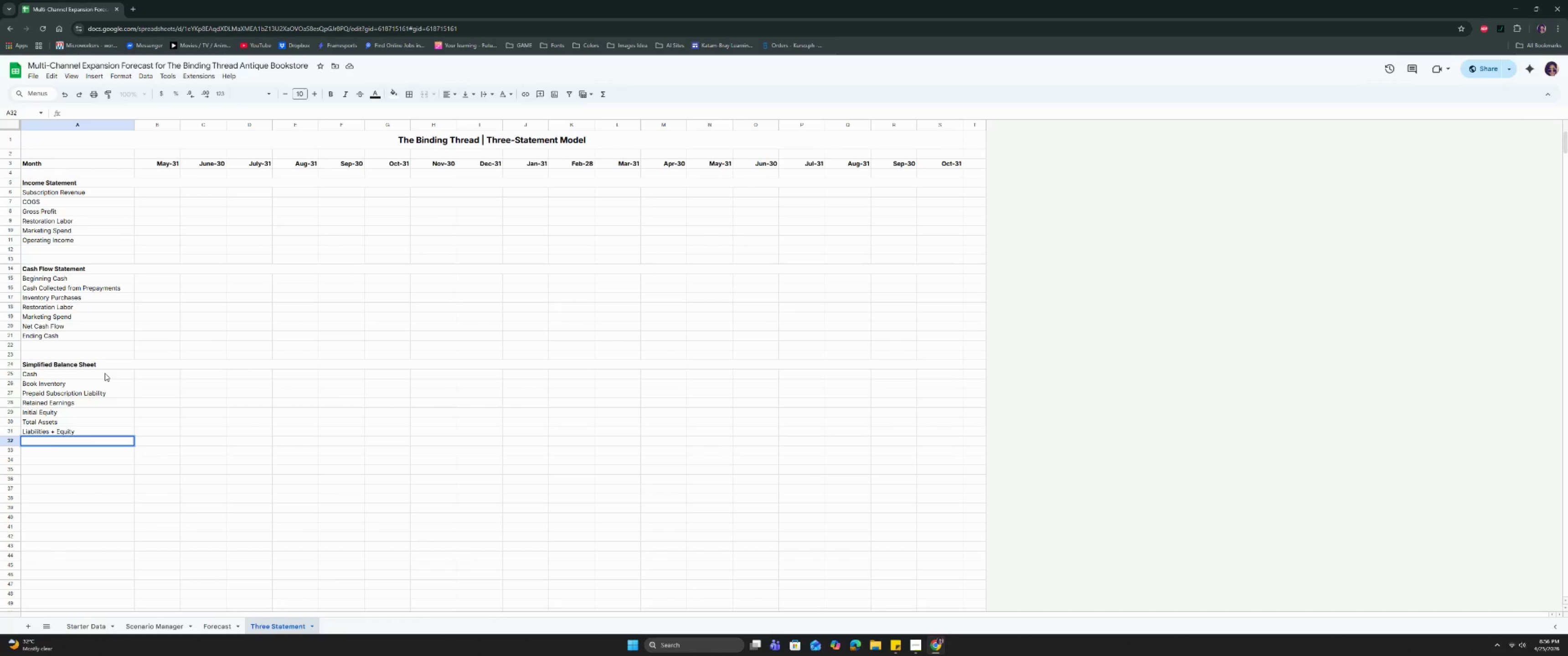 
type(bA)
key(Backspace)
key(Backspace)
type(Balance Check)
 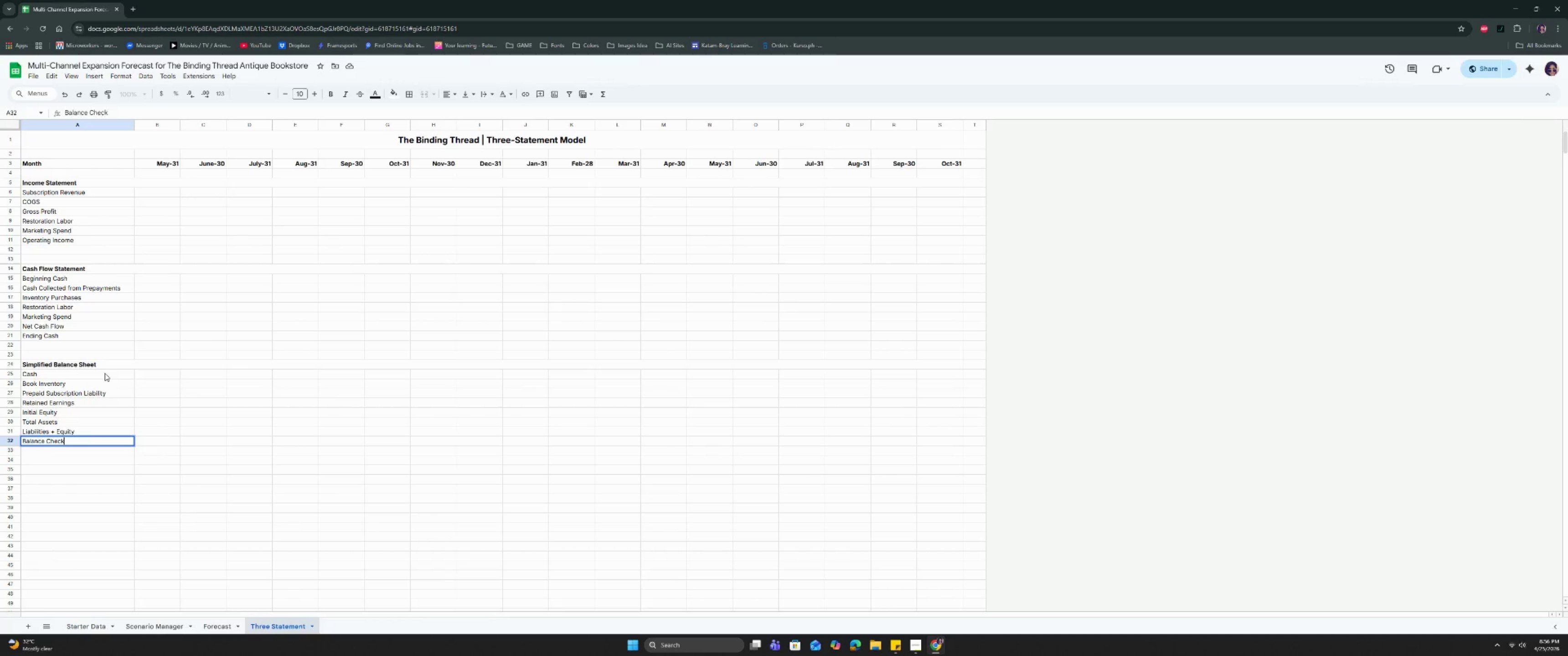 
key(Enter)
 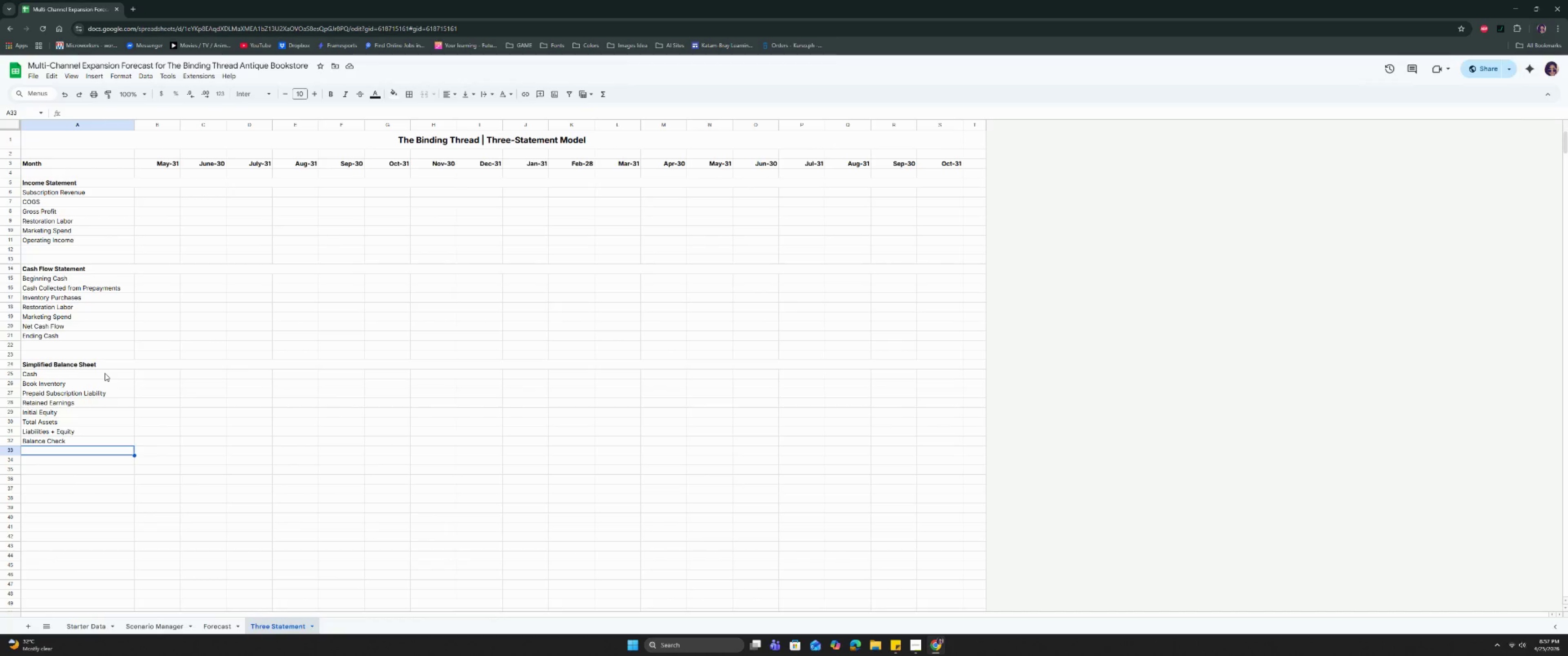 
wait(55.15)
 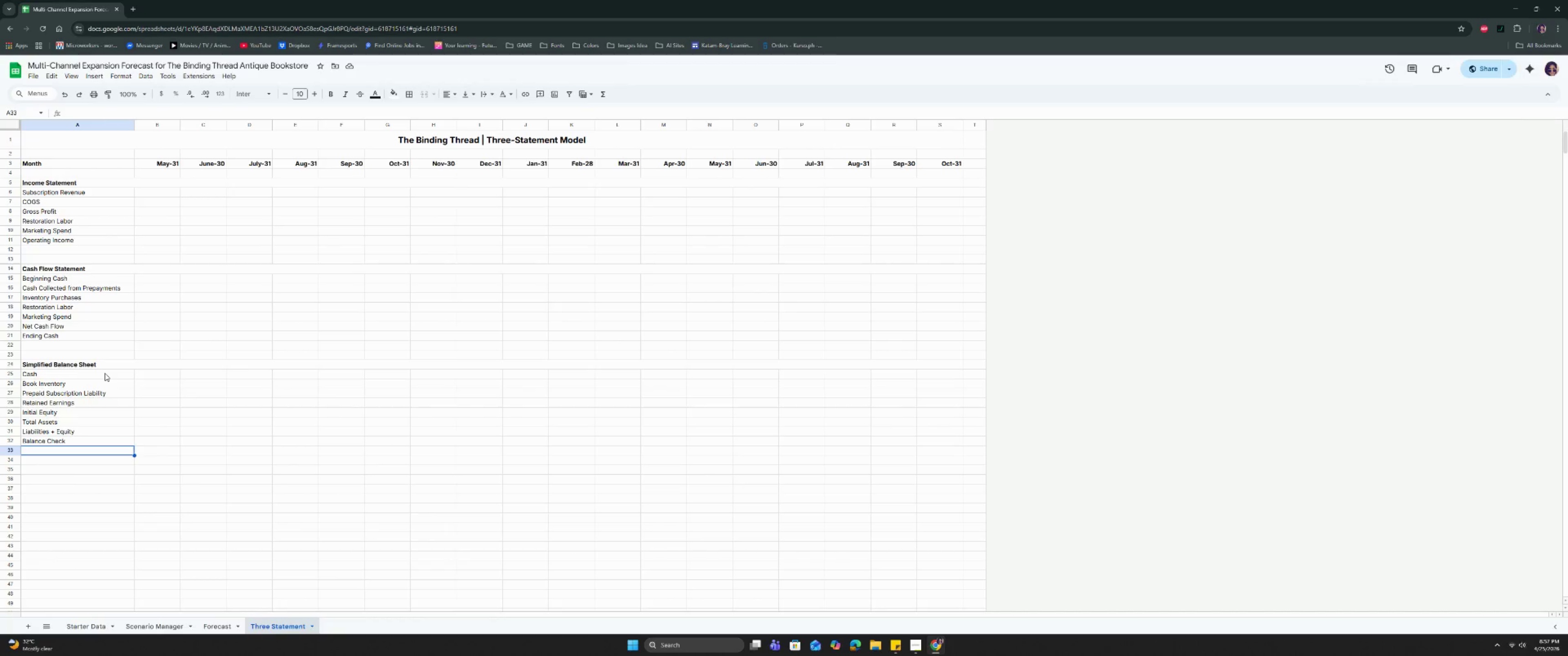 
left_click([166, 183])
 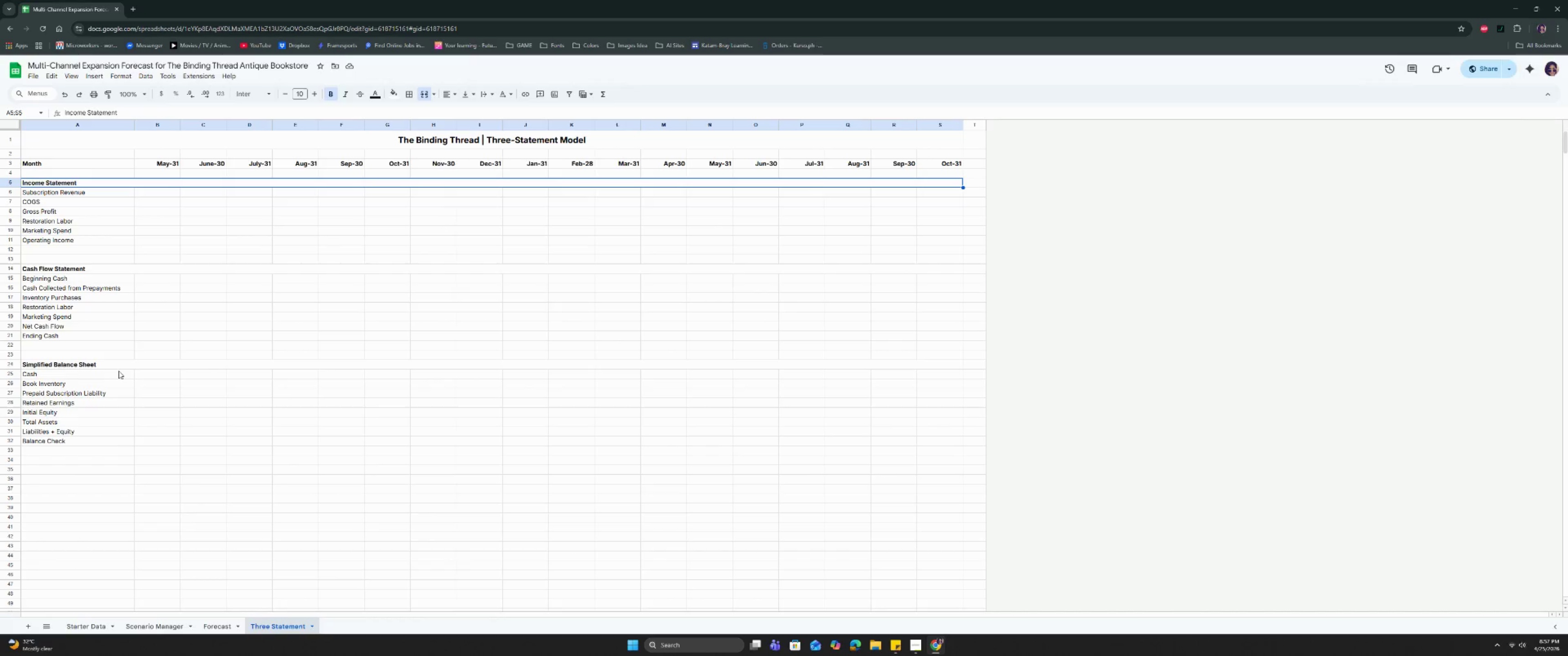 
left_click([124, 359])
 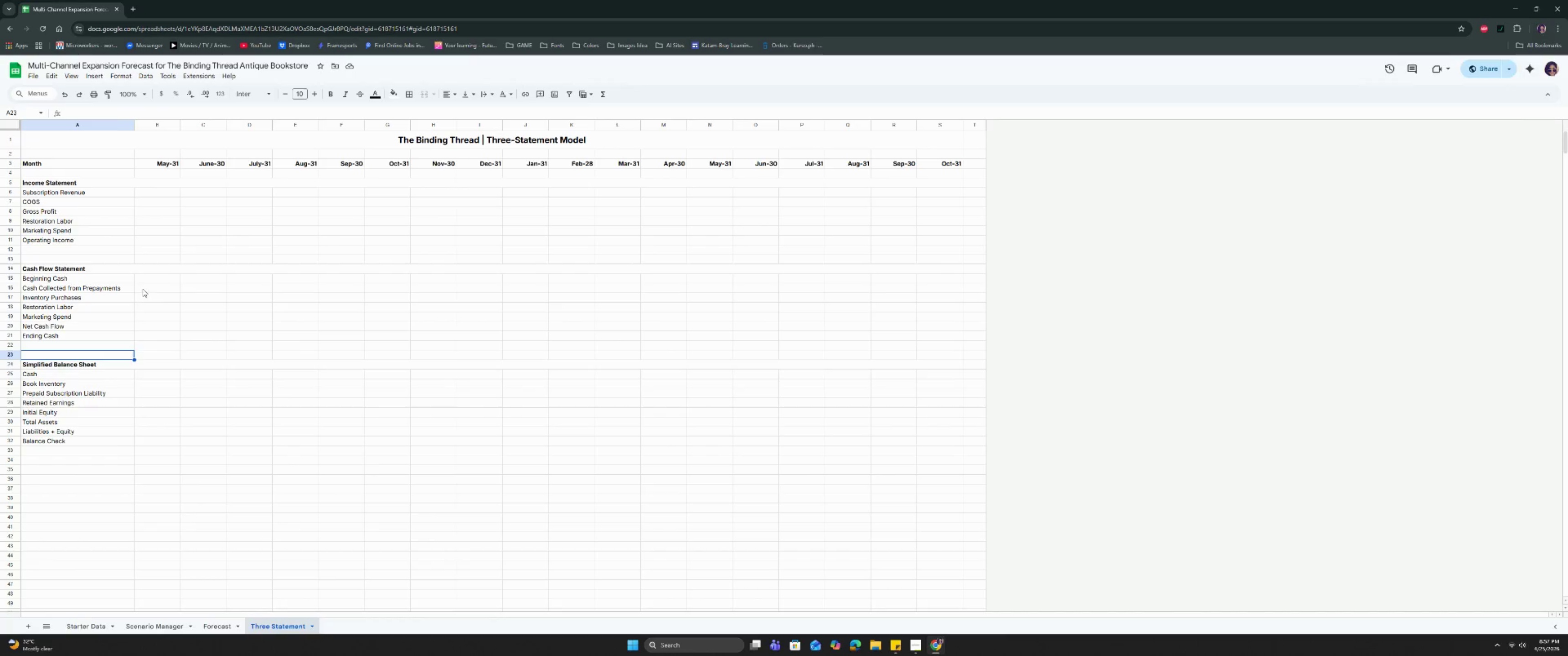 
left_click([142, 283])
 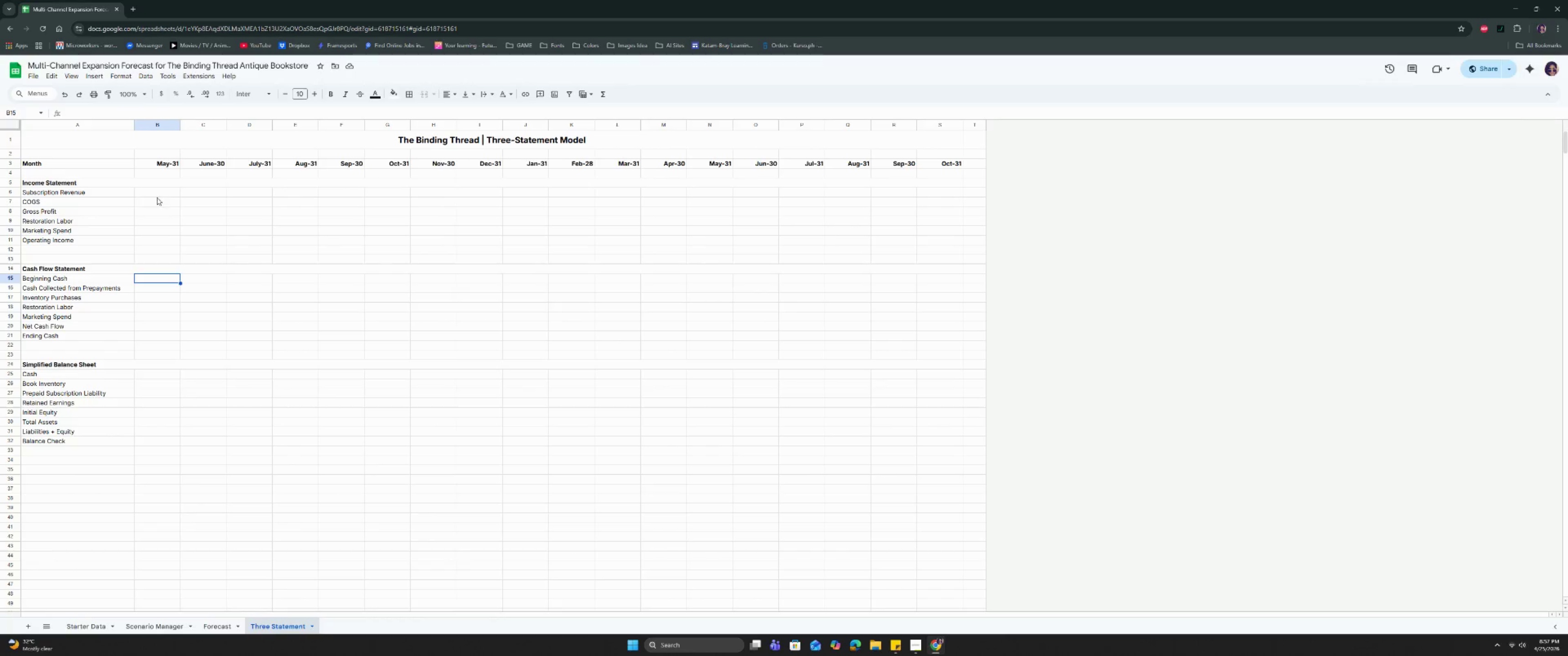 
left_click([158, 190])
 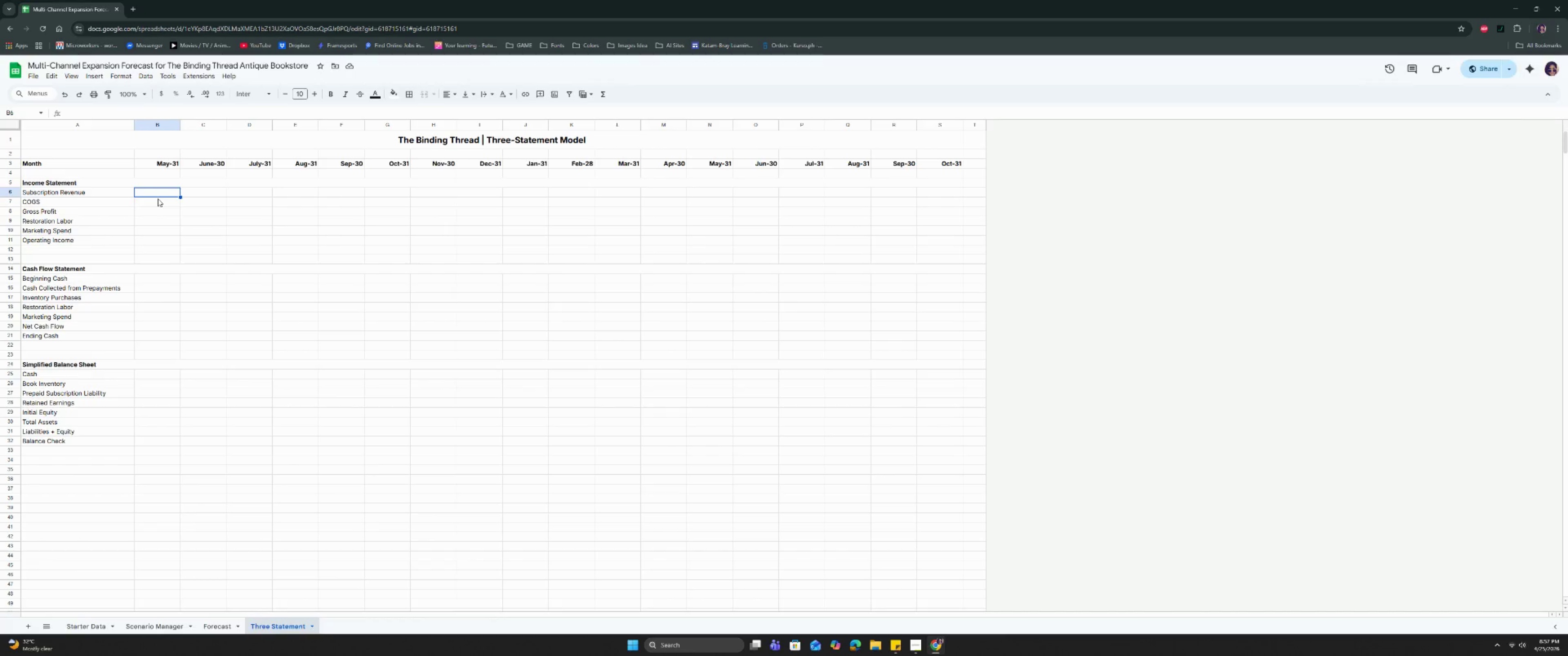 
wait(5.05)
 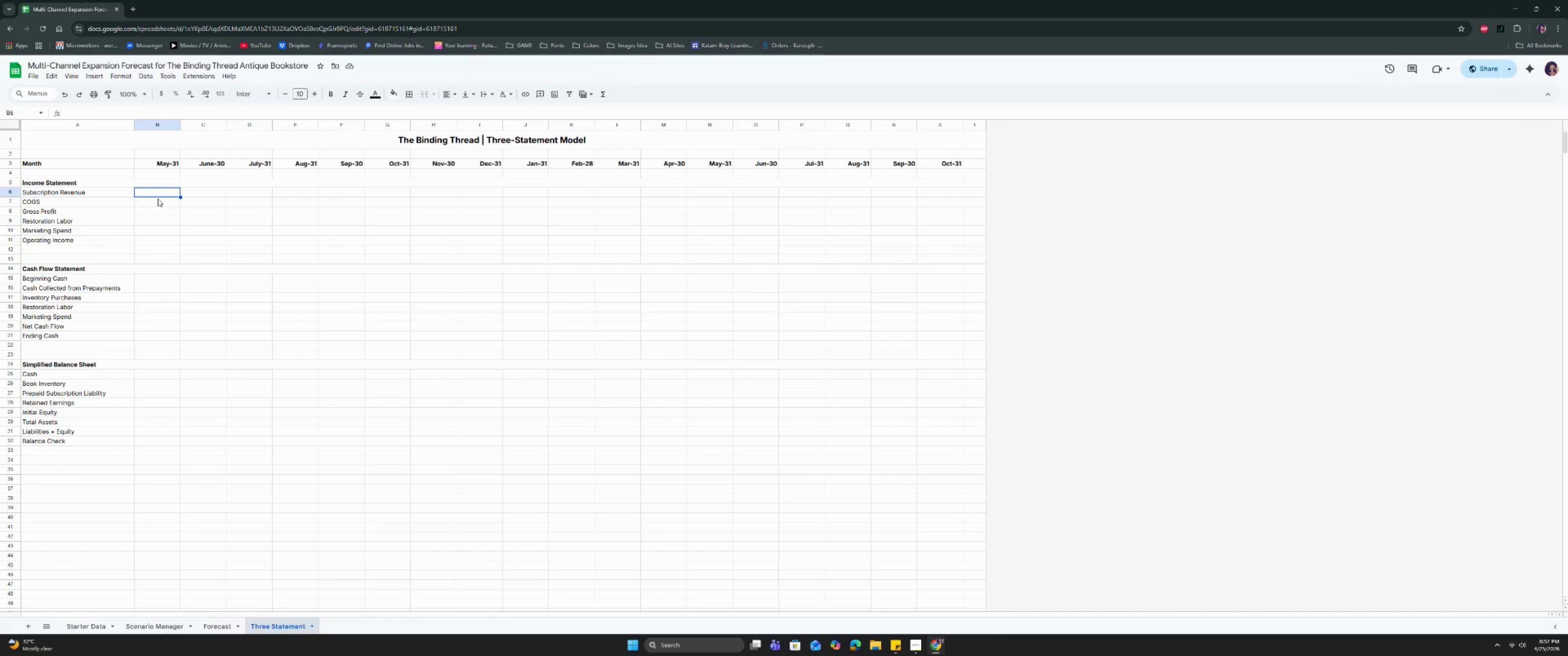 
key(Equal)
 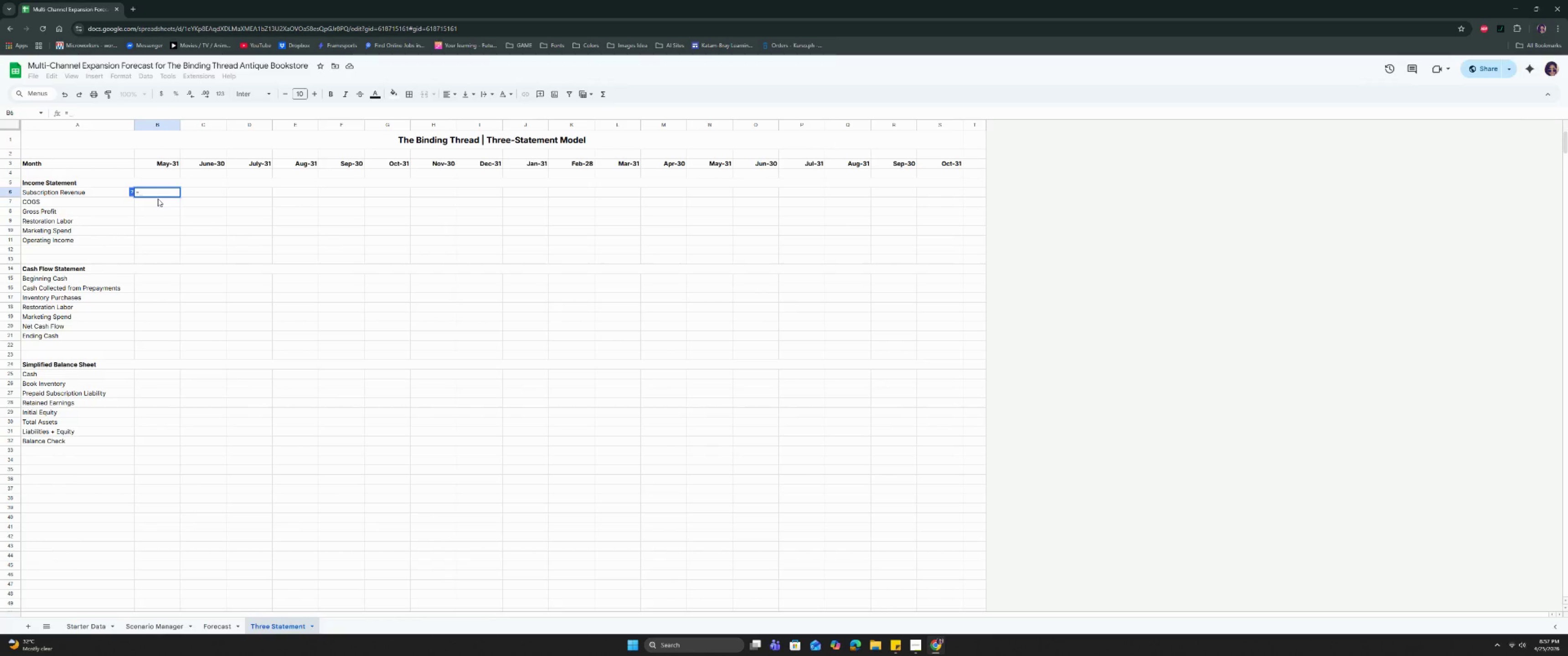 
key(F)
 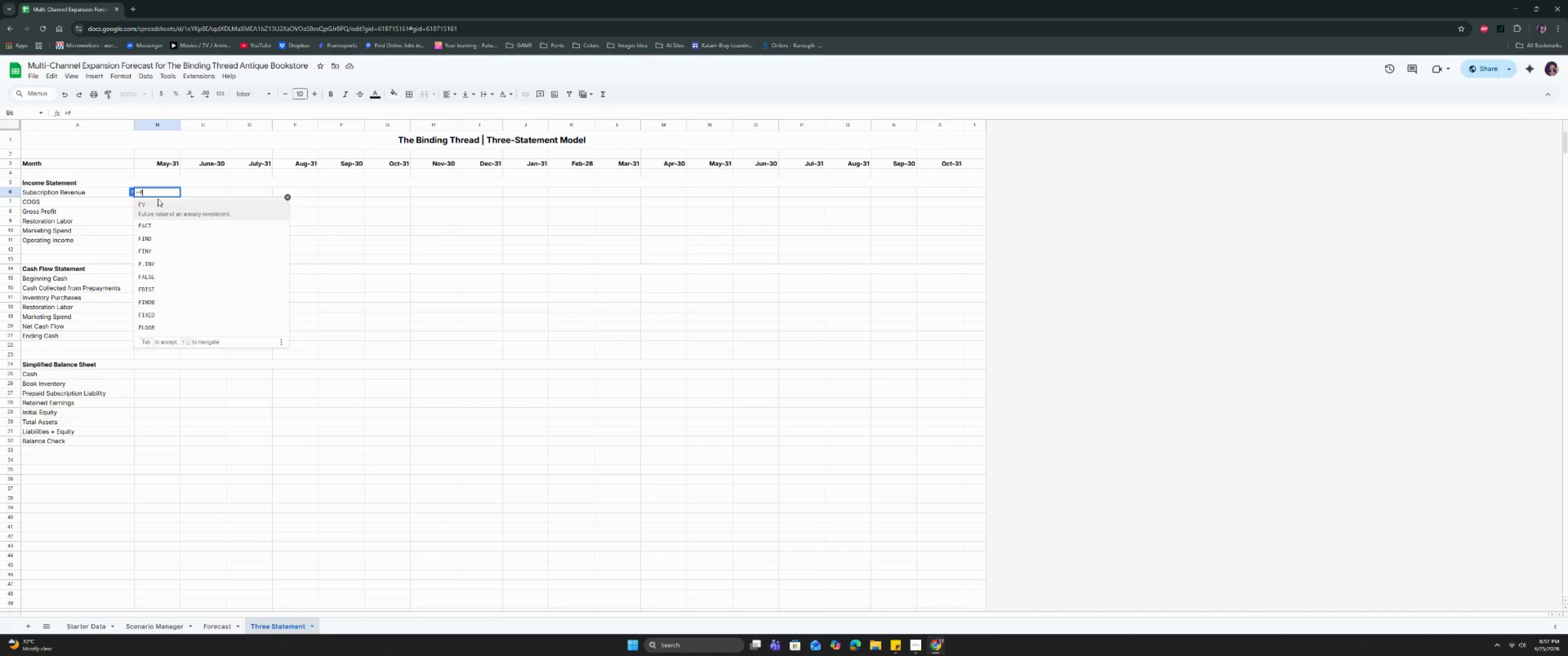 
key(Backspace)
 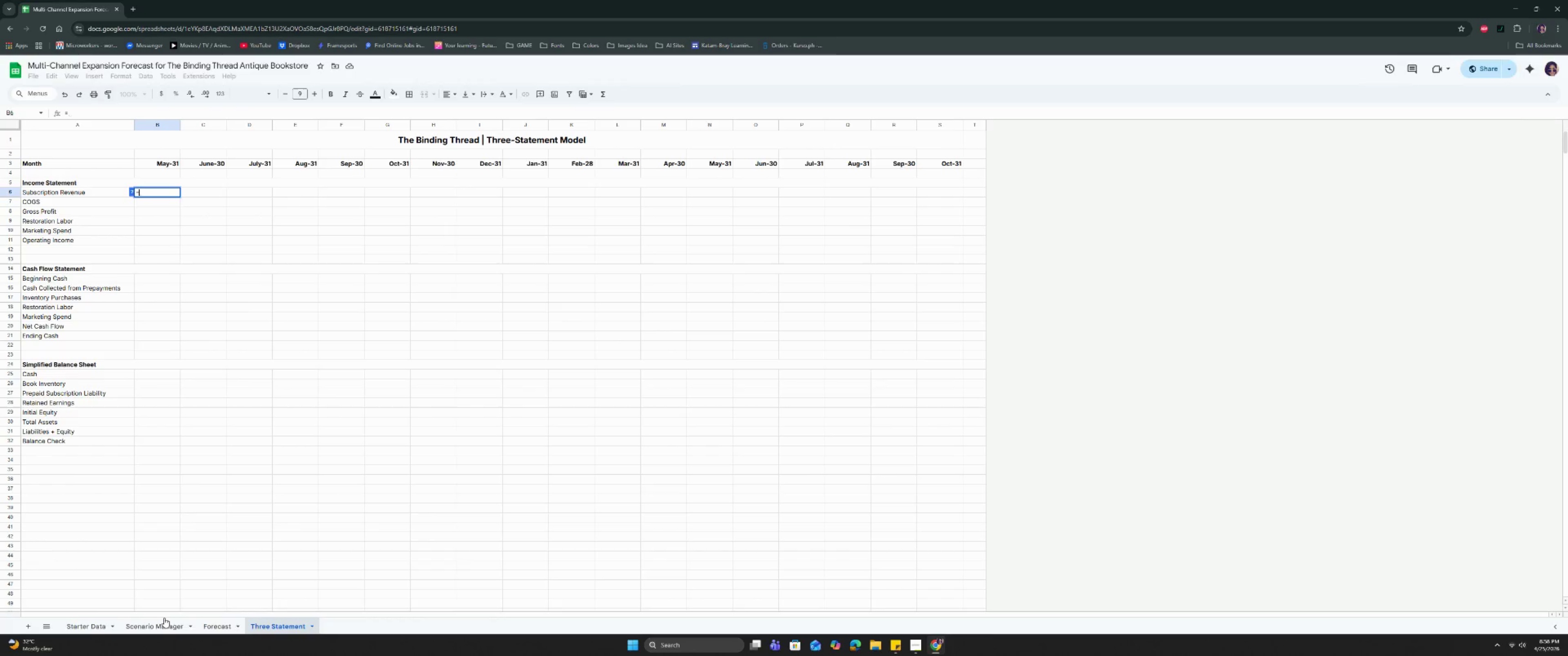 
left_click([221, 623])
 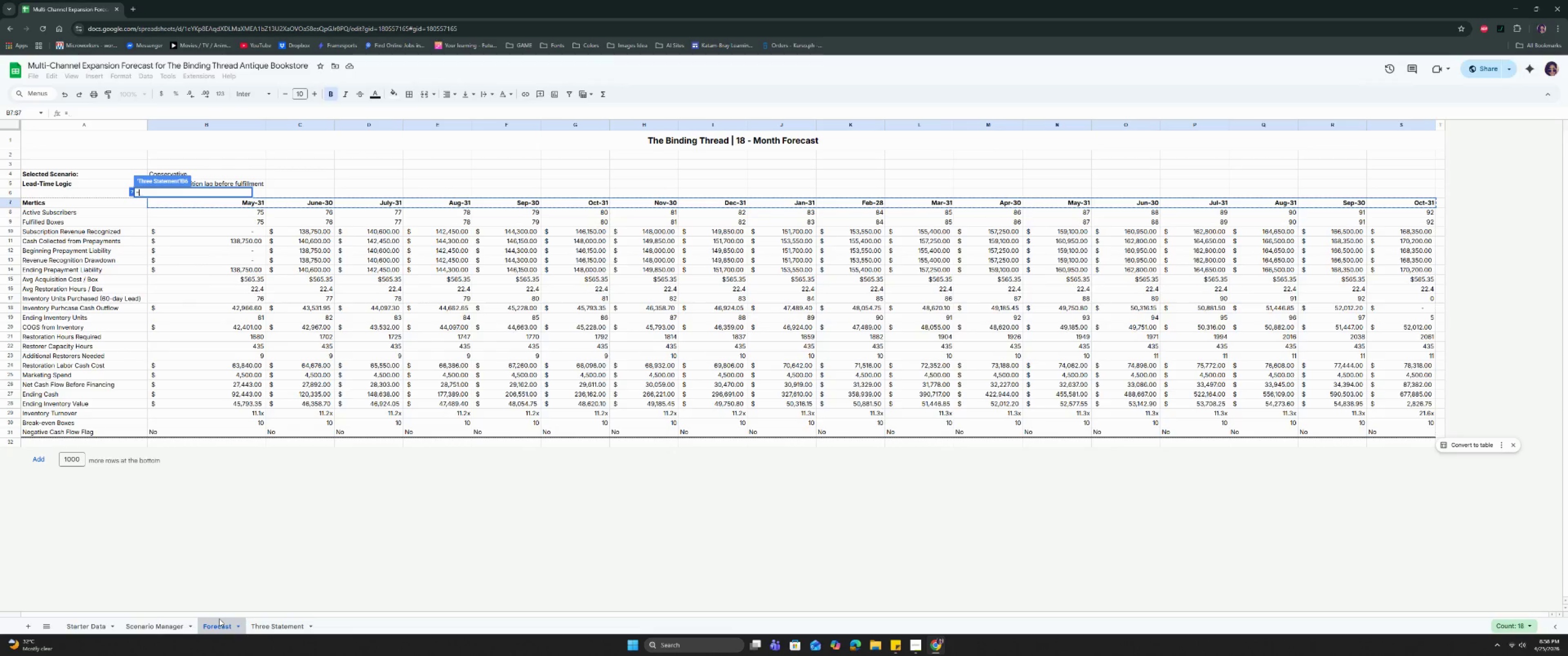 
wait(11.21)
 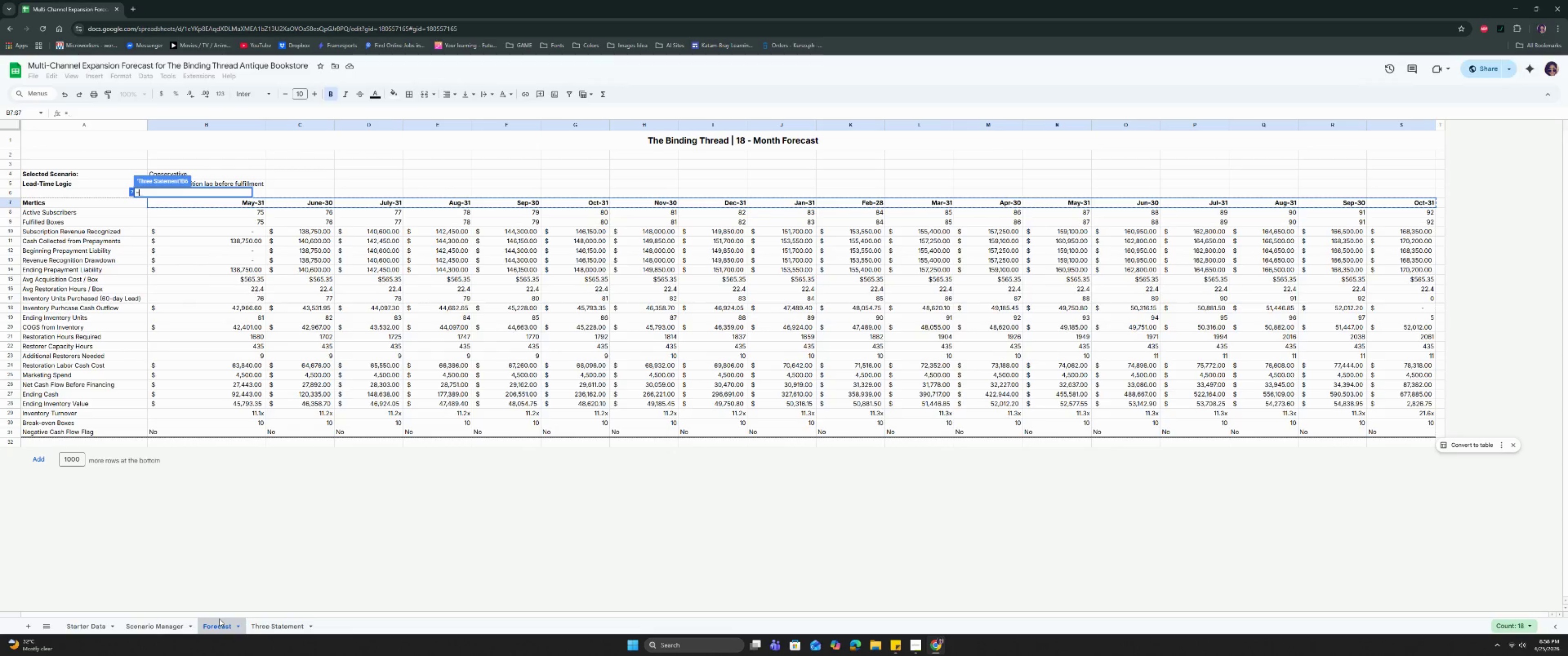 
left_click([230, 231])
 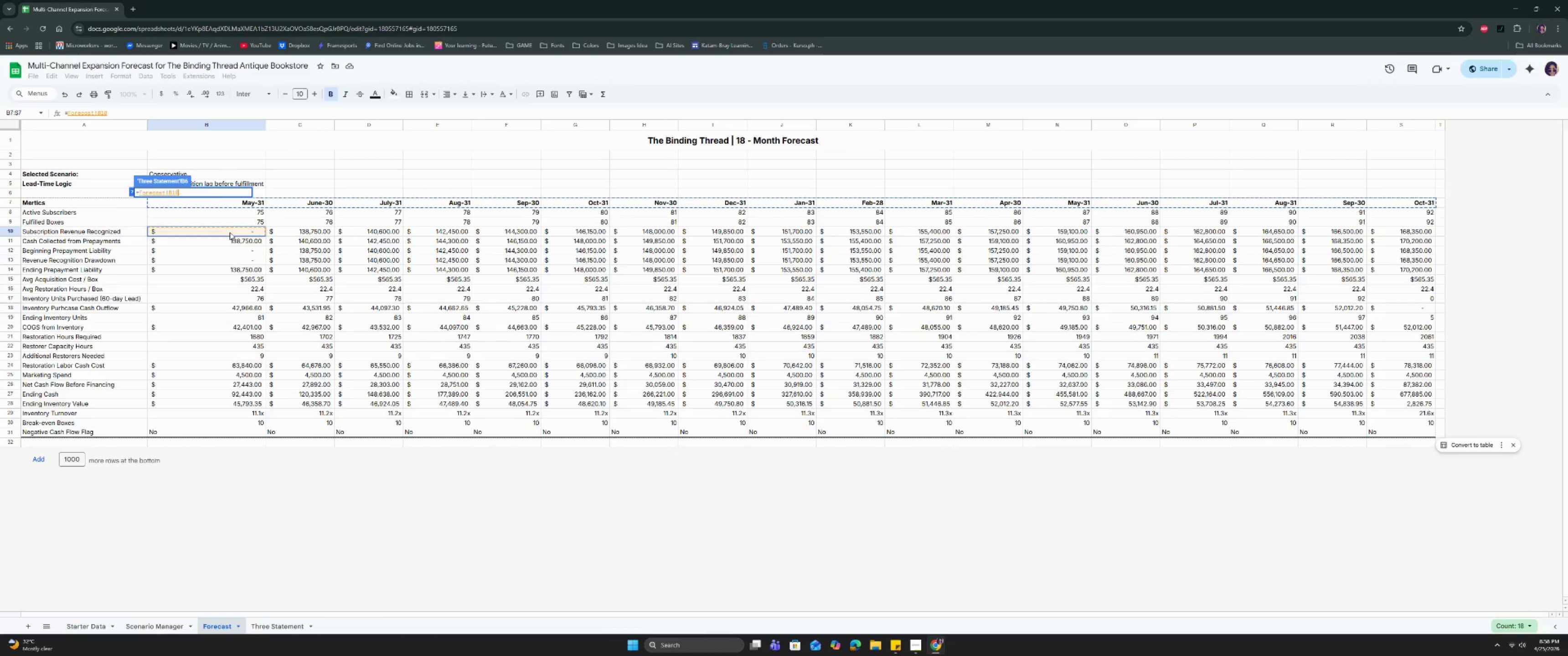 
key(Enter)
 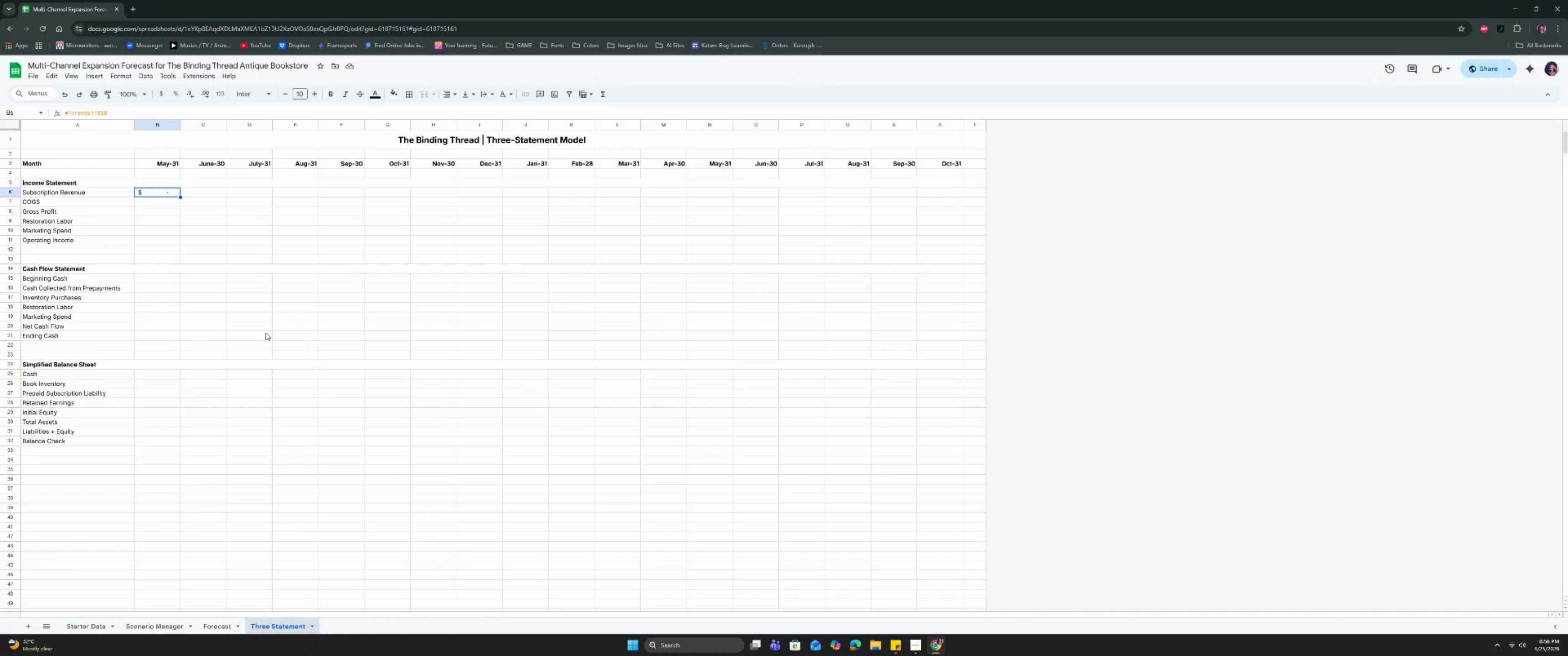 
wait(14.88)
 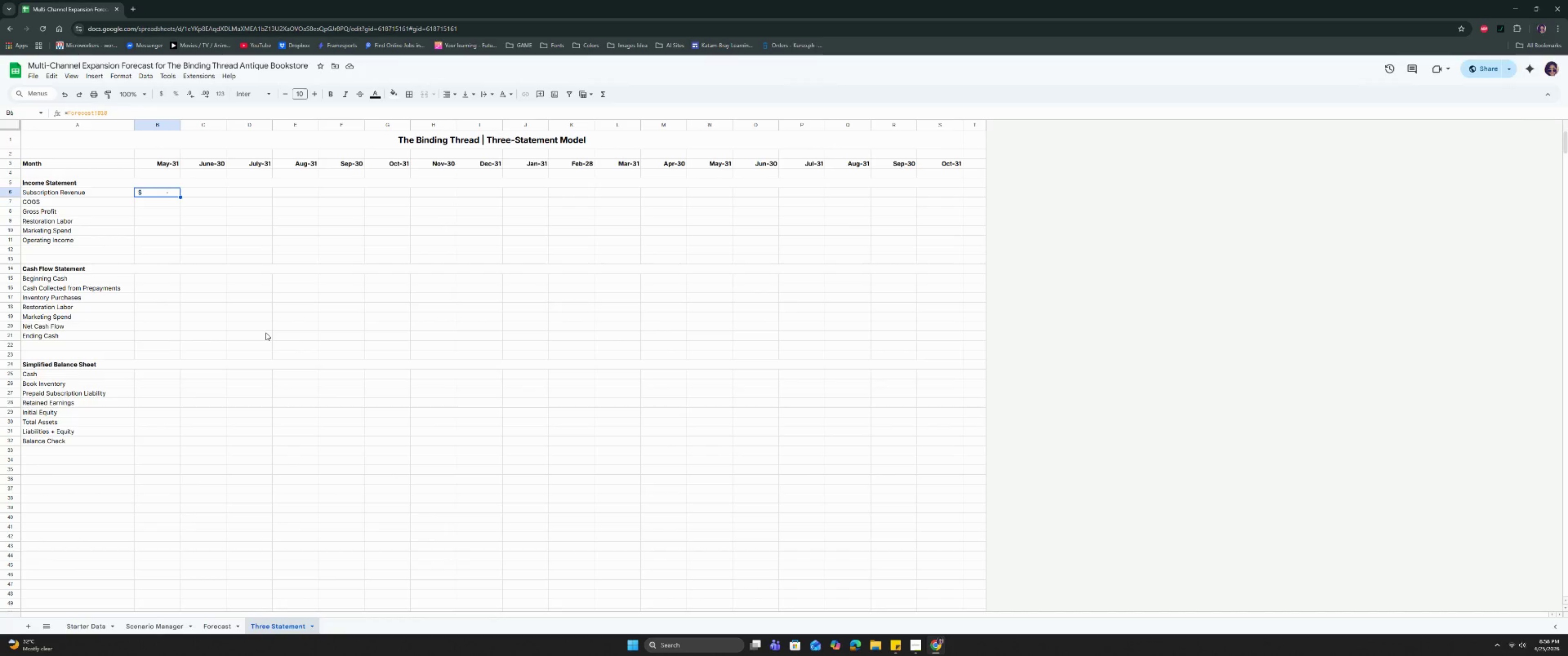 
left_click_drag(start_coordinate=[180, 197], to_coordinate=[930, 197])
 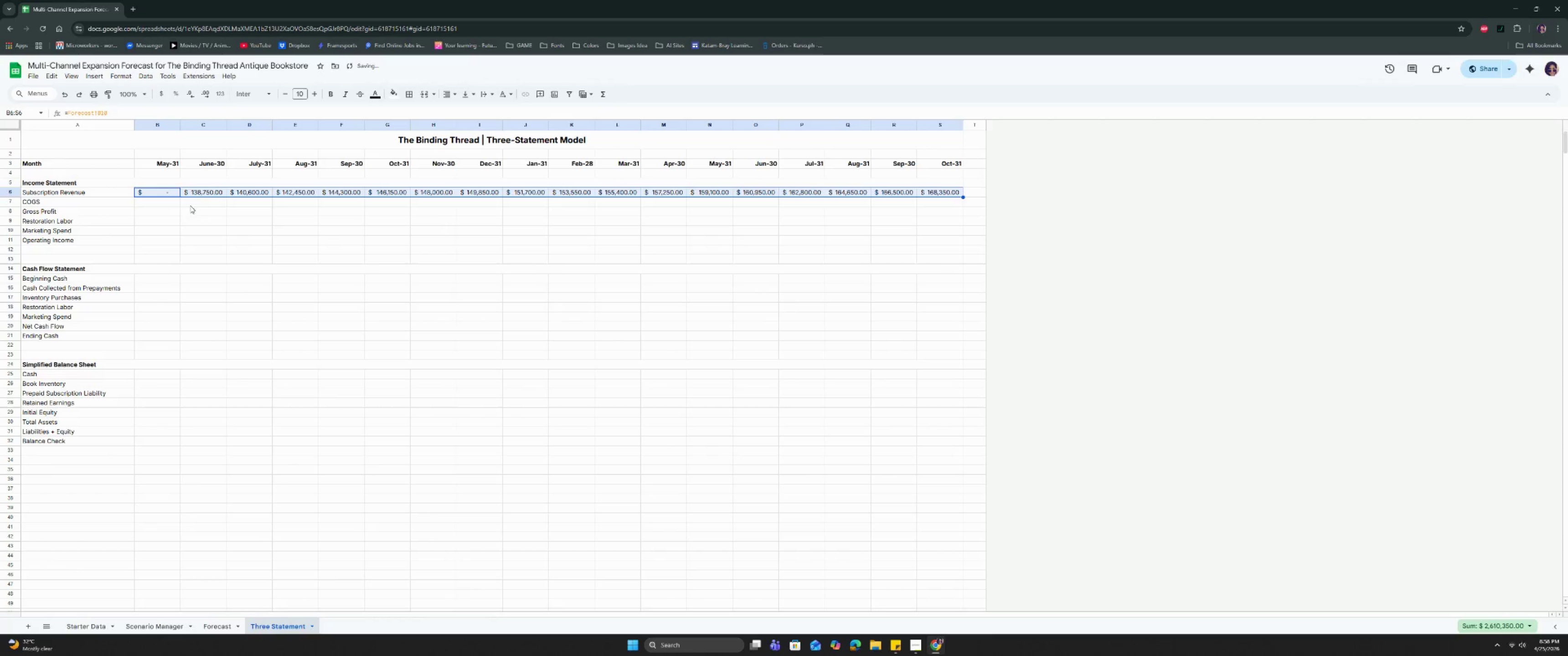 
left_click([169, 205])
 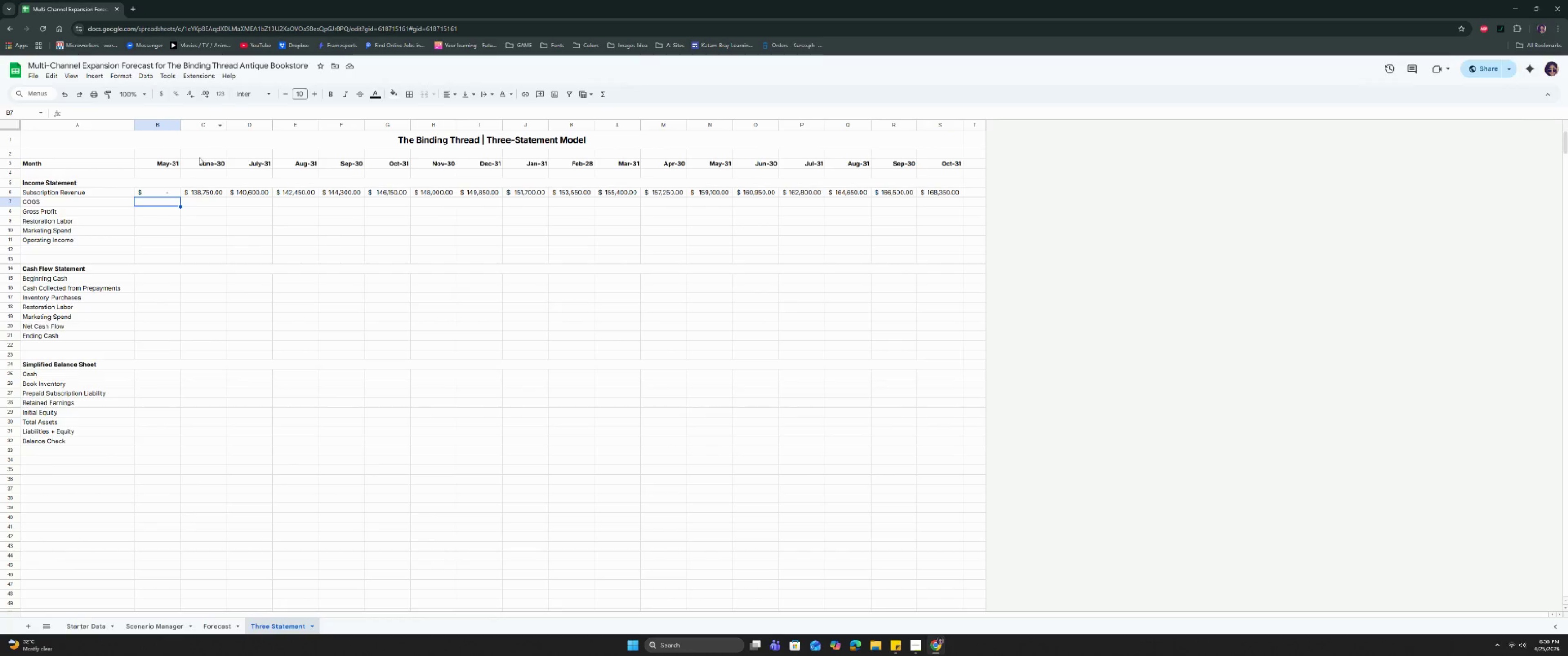 
wait(5.97)
 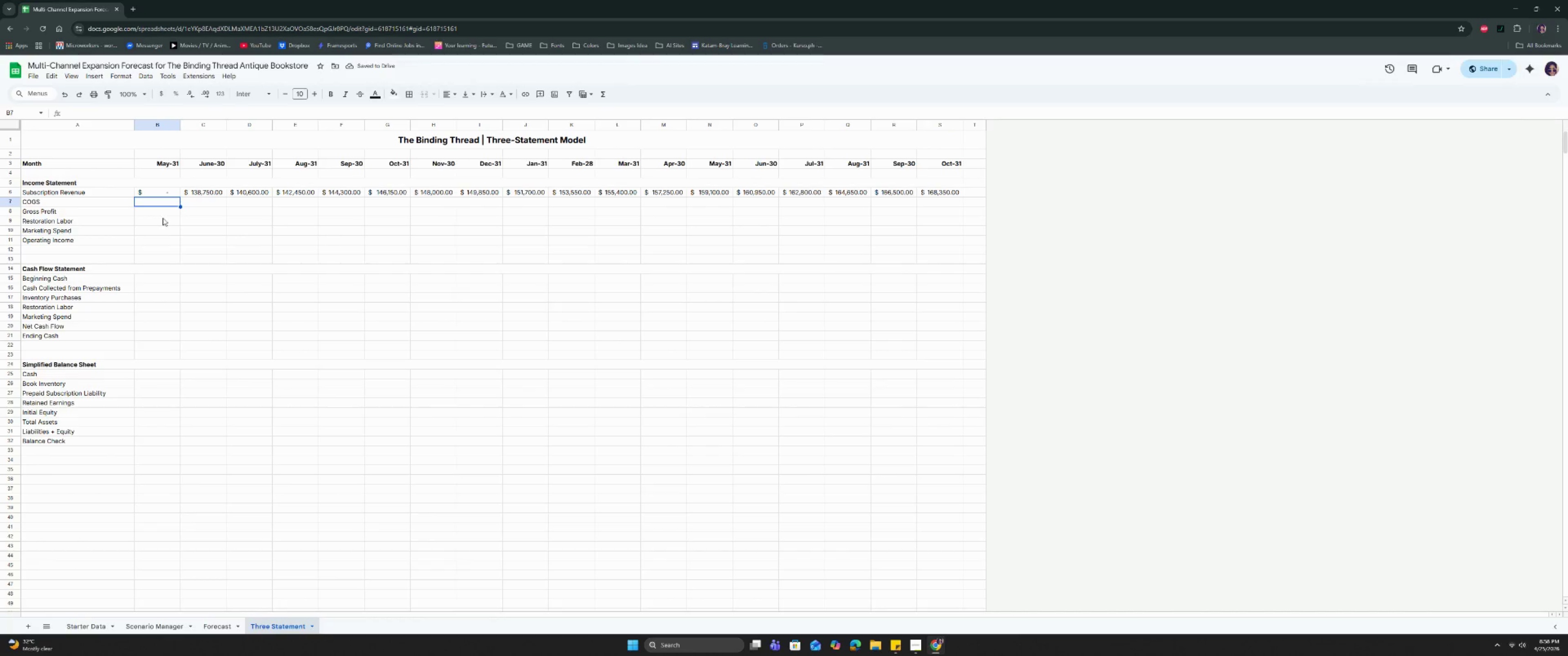 
left_click([174, 201])
 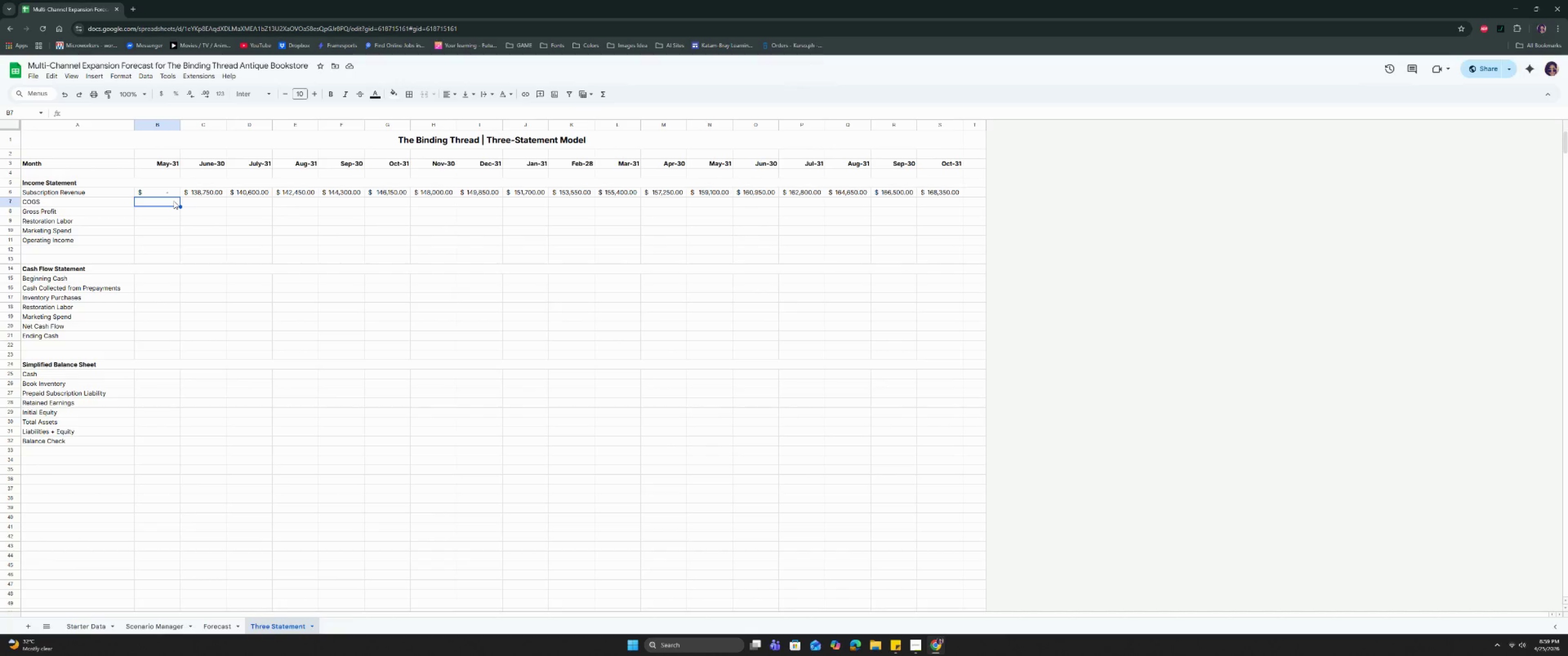 
wait(35.7)
 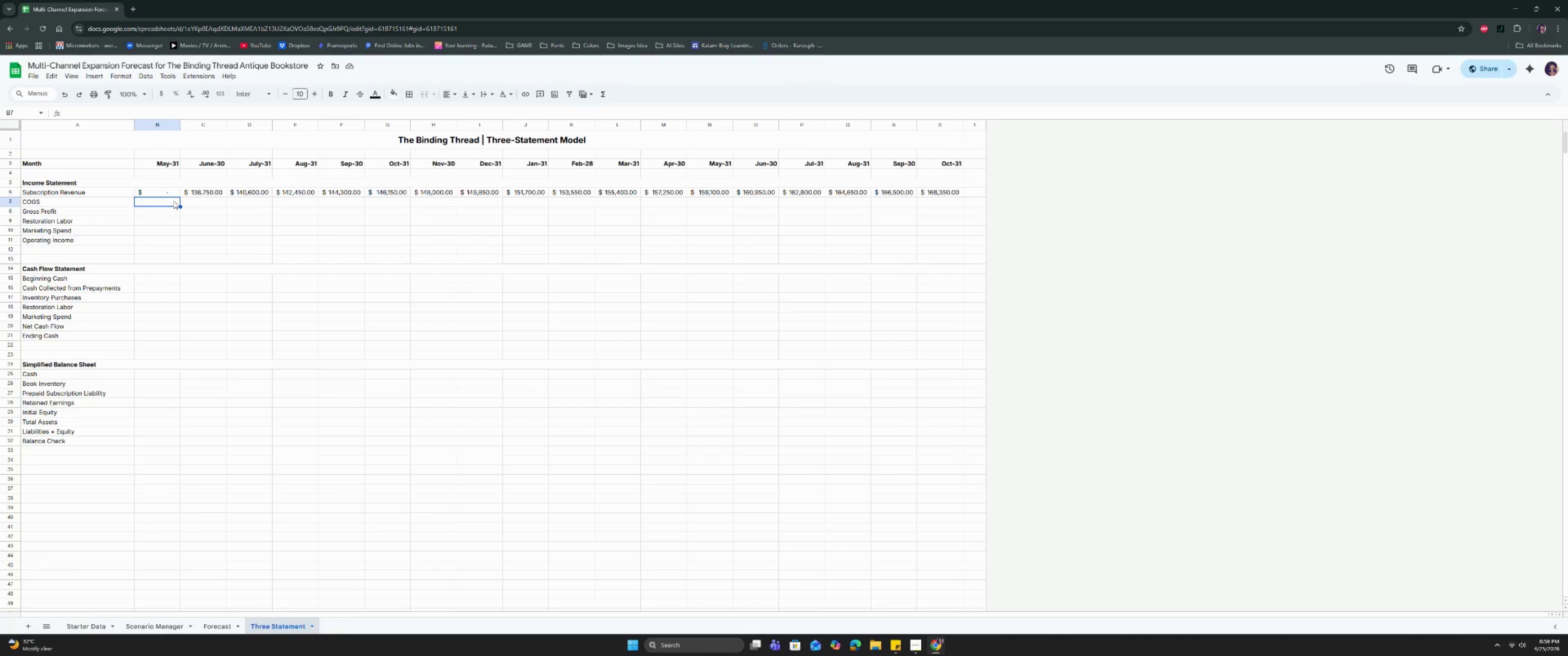 
key(Equal)
 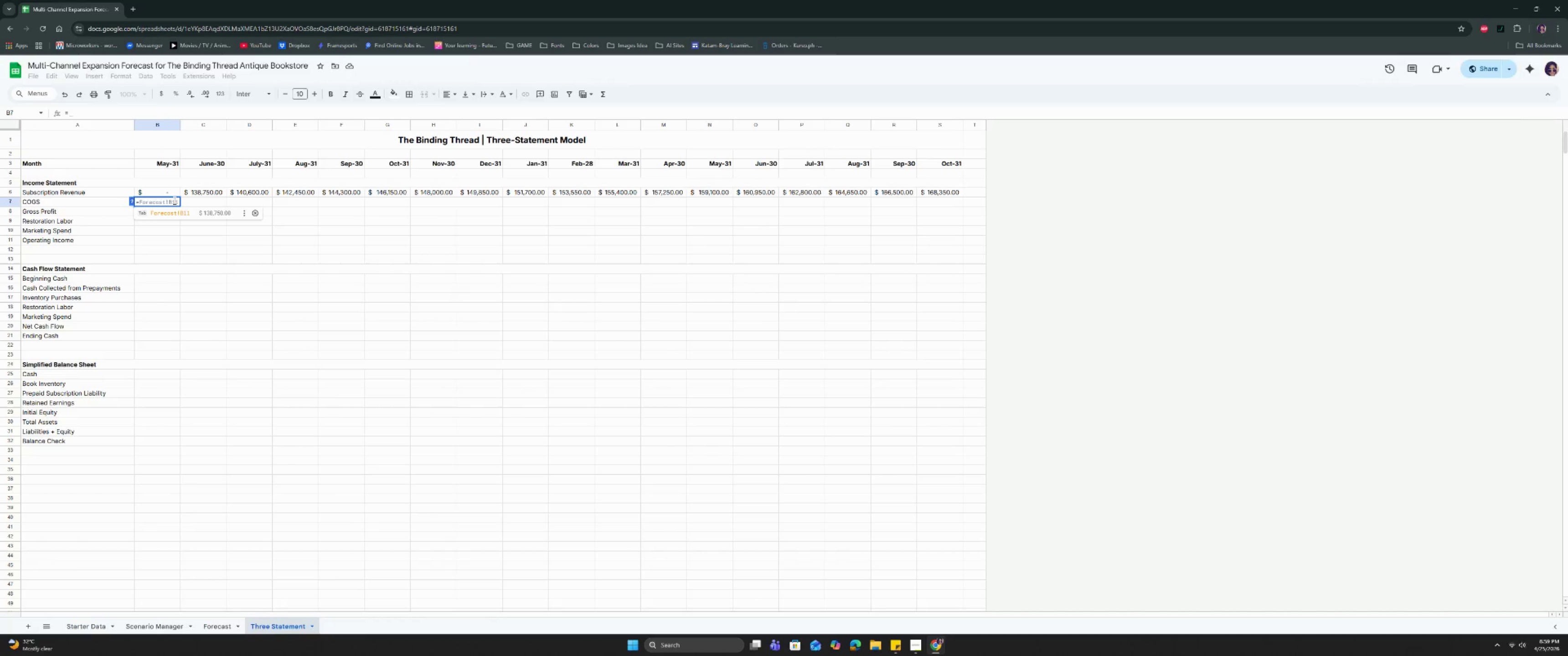 
wait(13.09)
 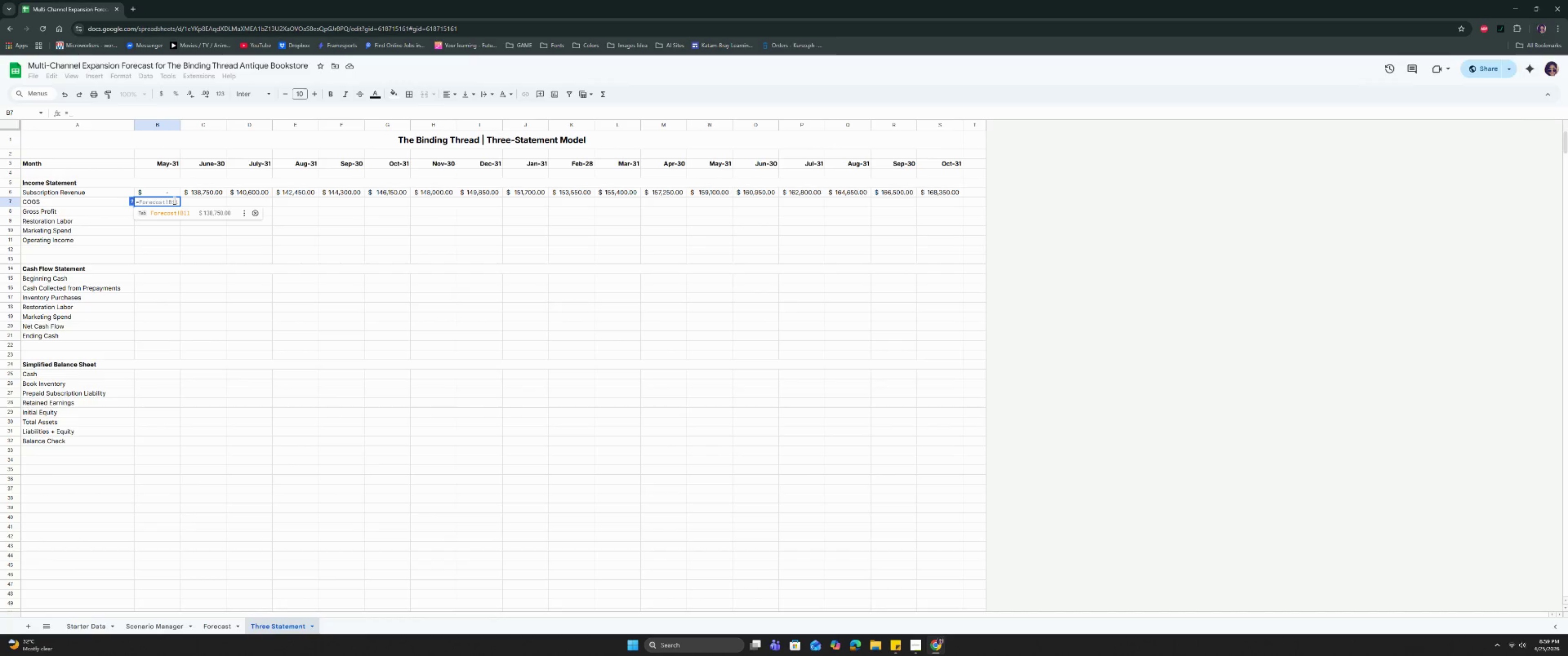 
left_click([206, 620])
 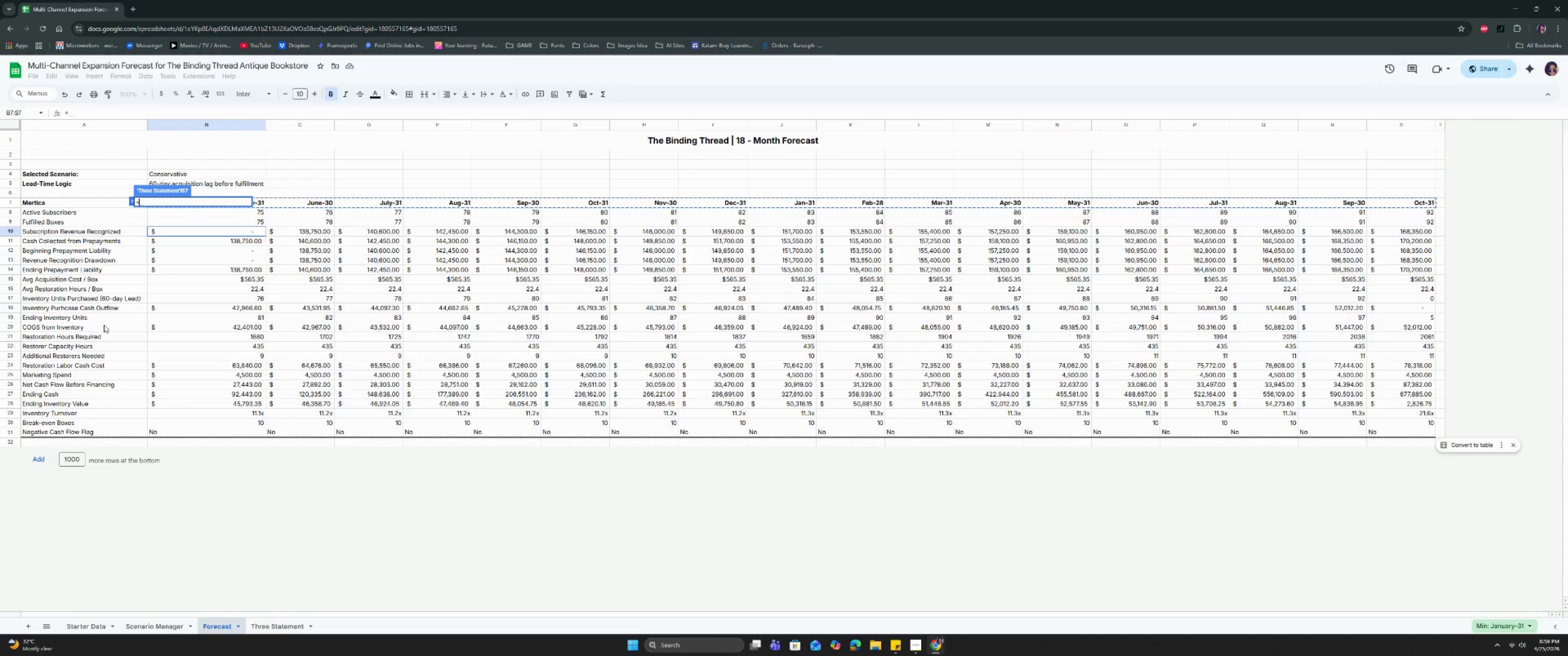 
left_click([197, 323])
 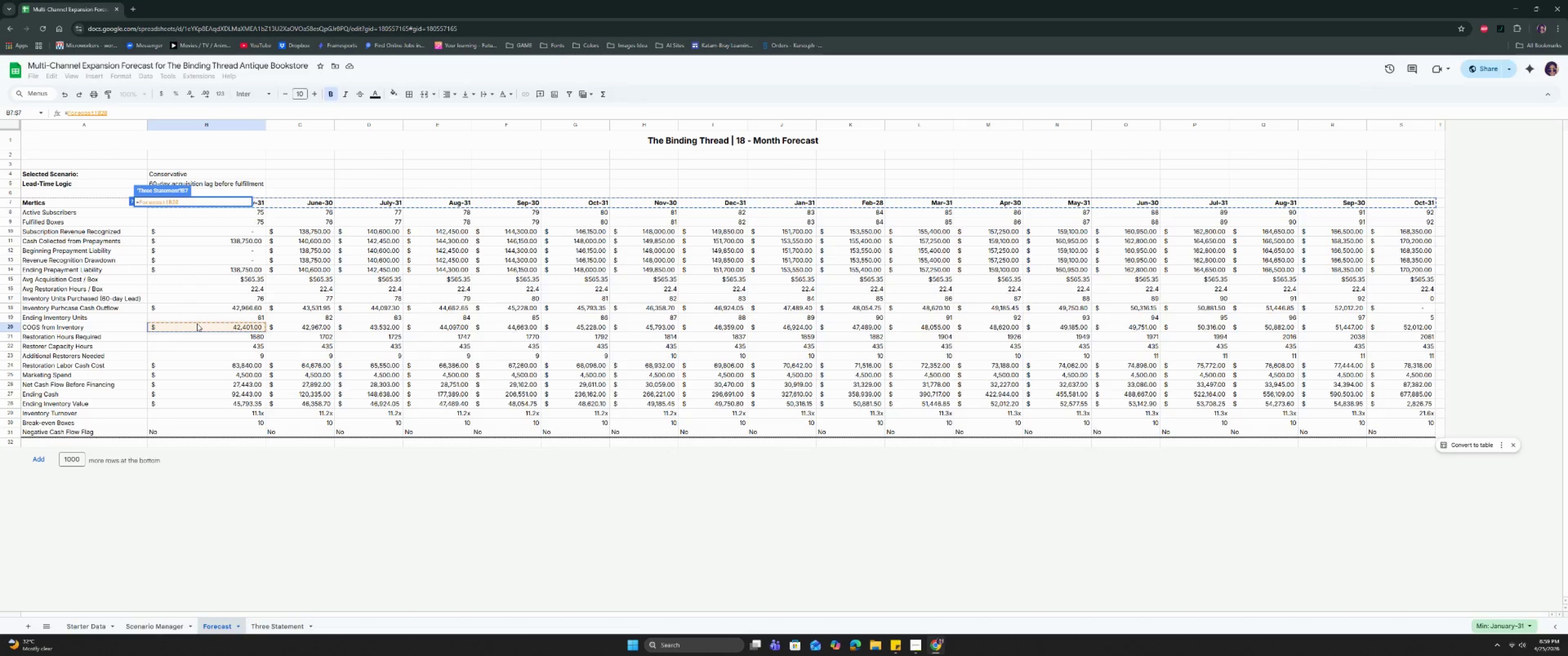 
key(Enter)
 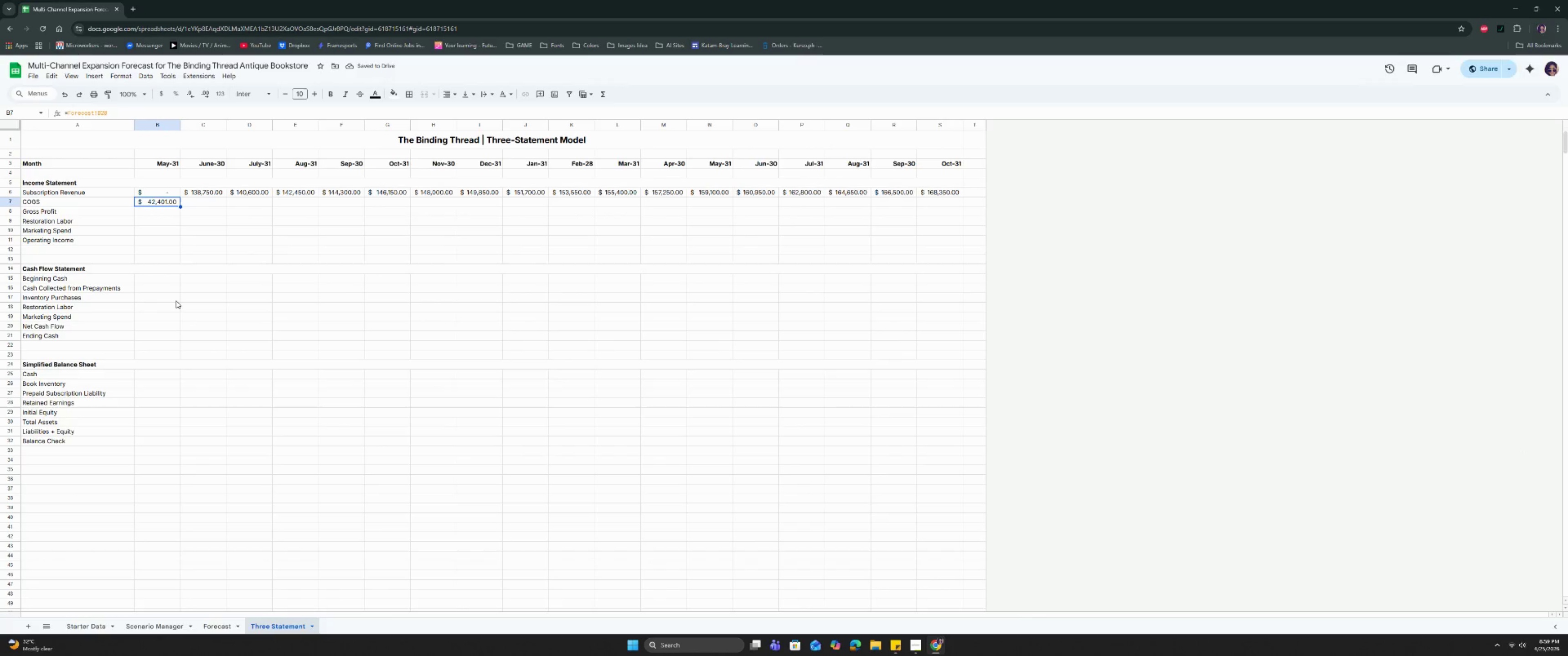 
wait(8.46)
 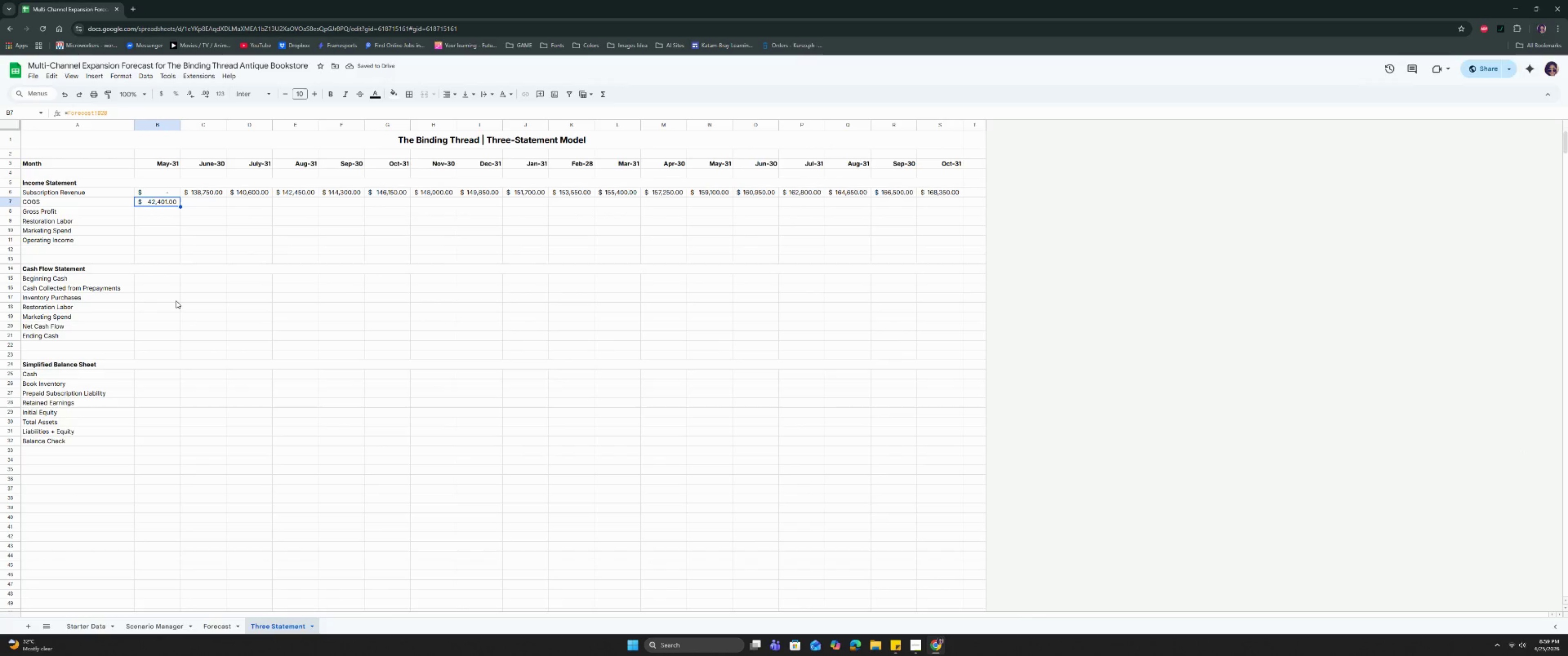 
left_click_drag(start_coordinate=[181, 207], to_coordinate=[924, 219])
 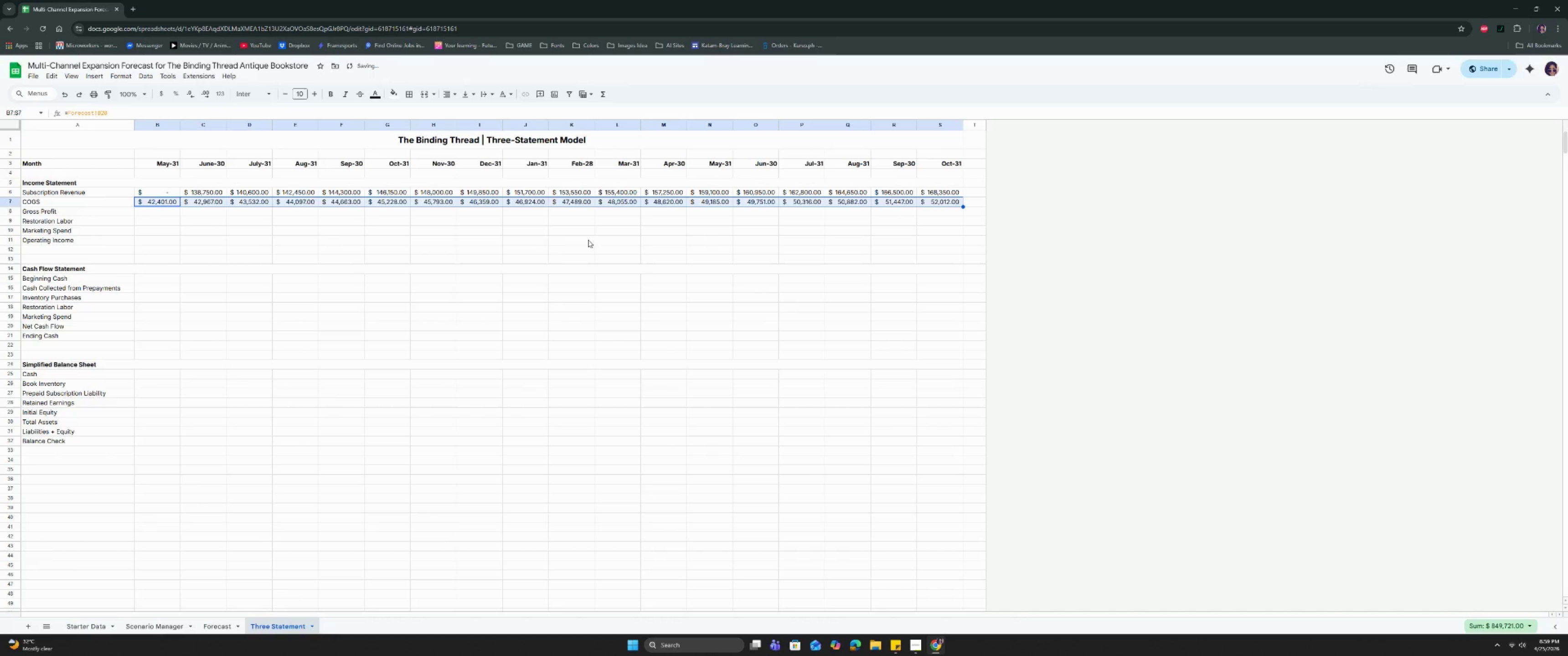 
left_click([530, 240])
 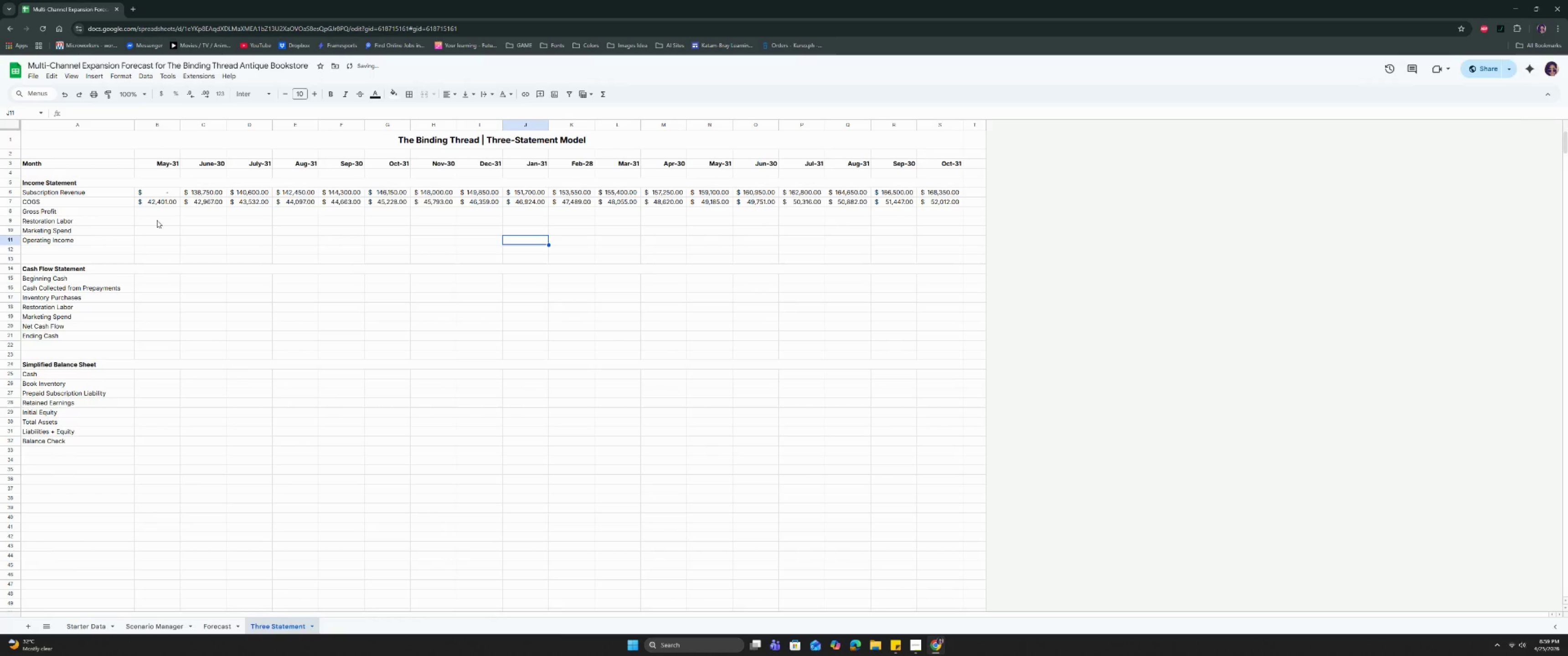 
left_click([160, 210])
 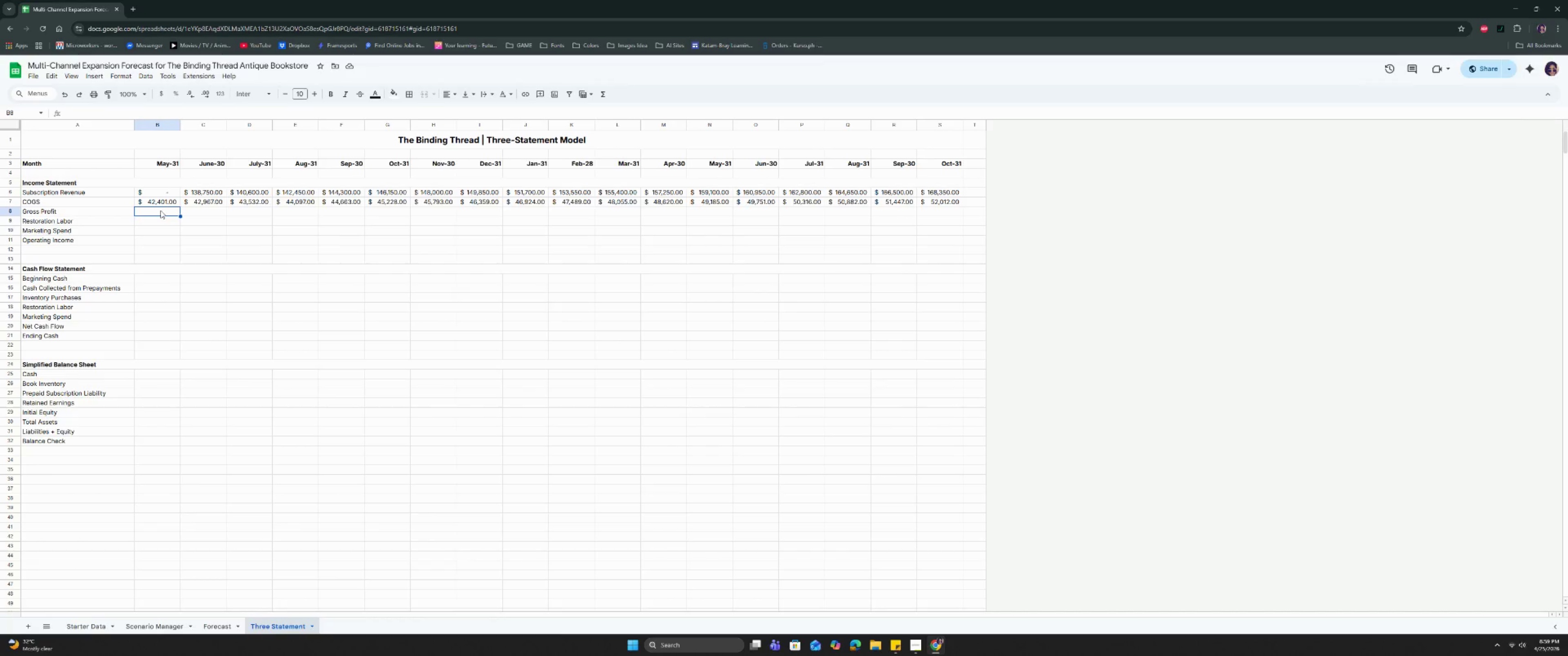 
wait(6.85)
 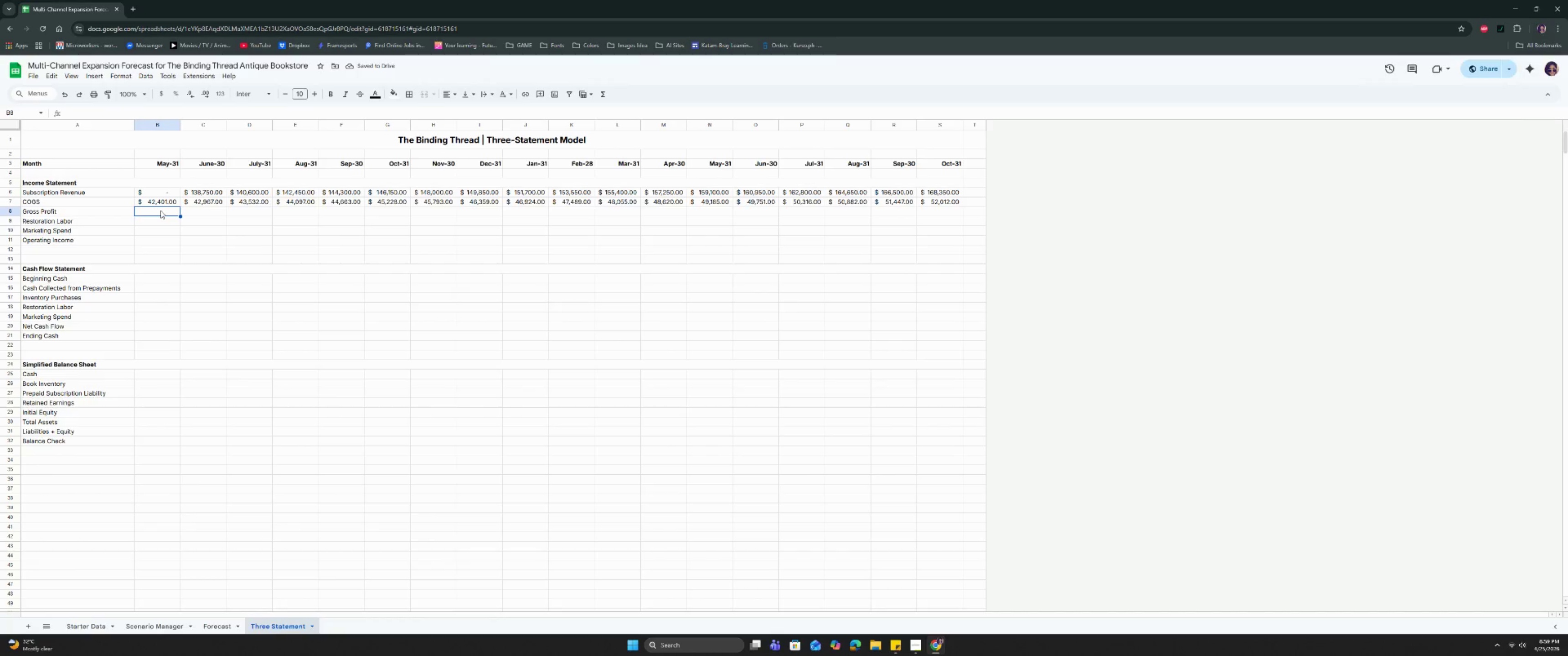 
key(Equal)
 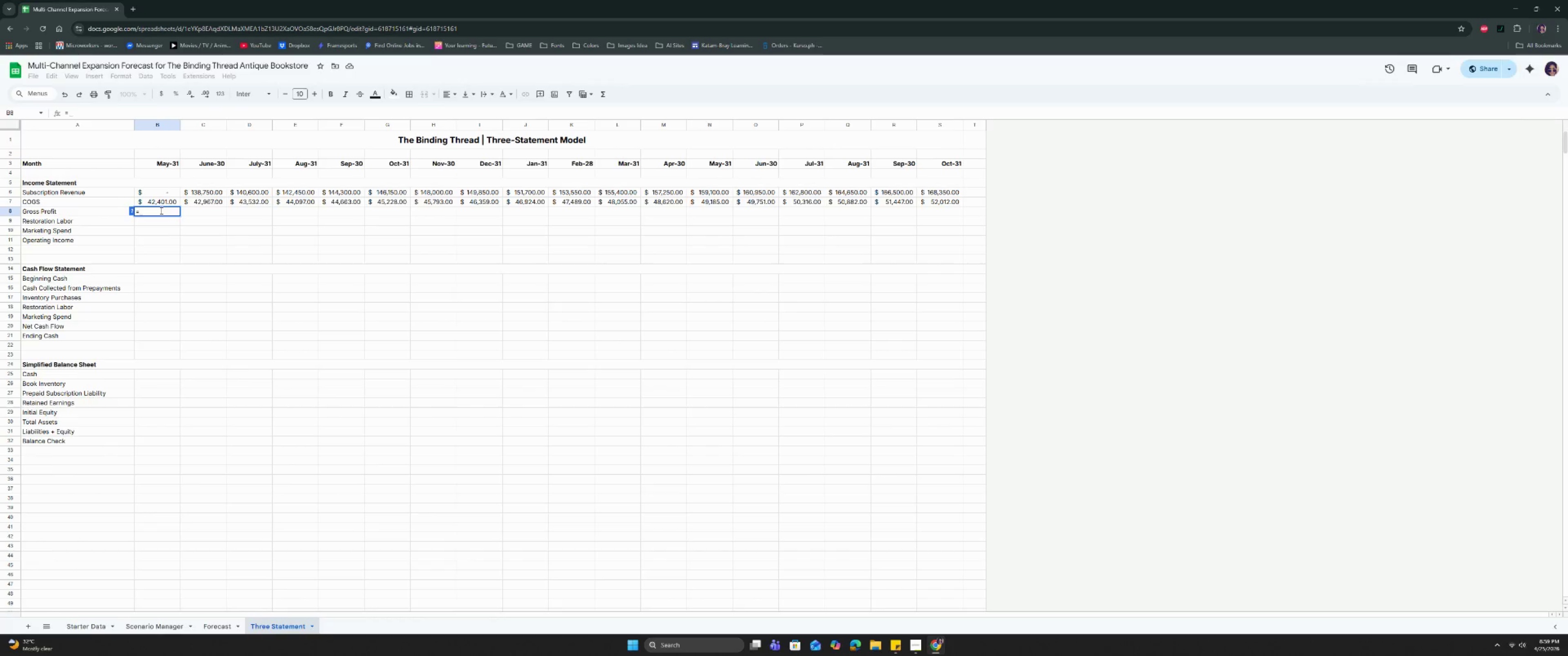 
wait(5.52)
 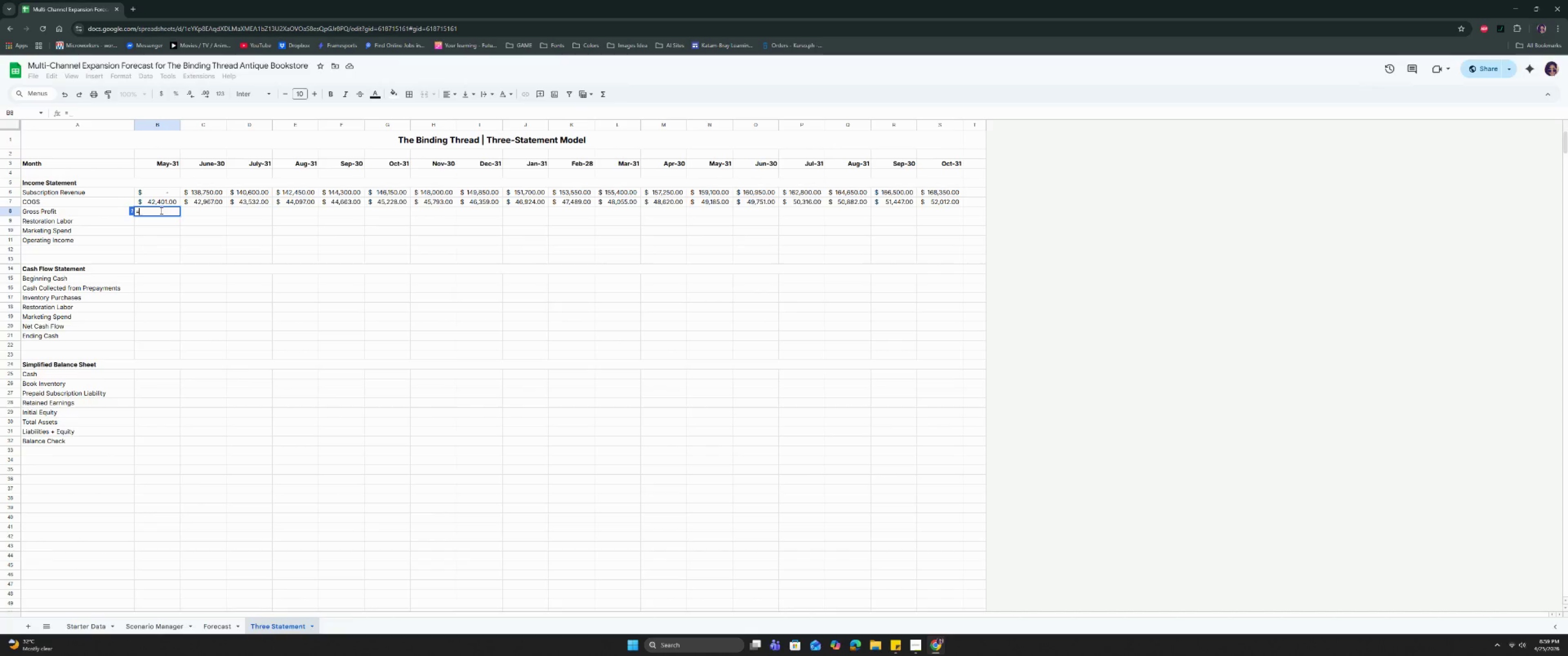 
left_click([170, 191])
 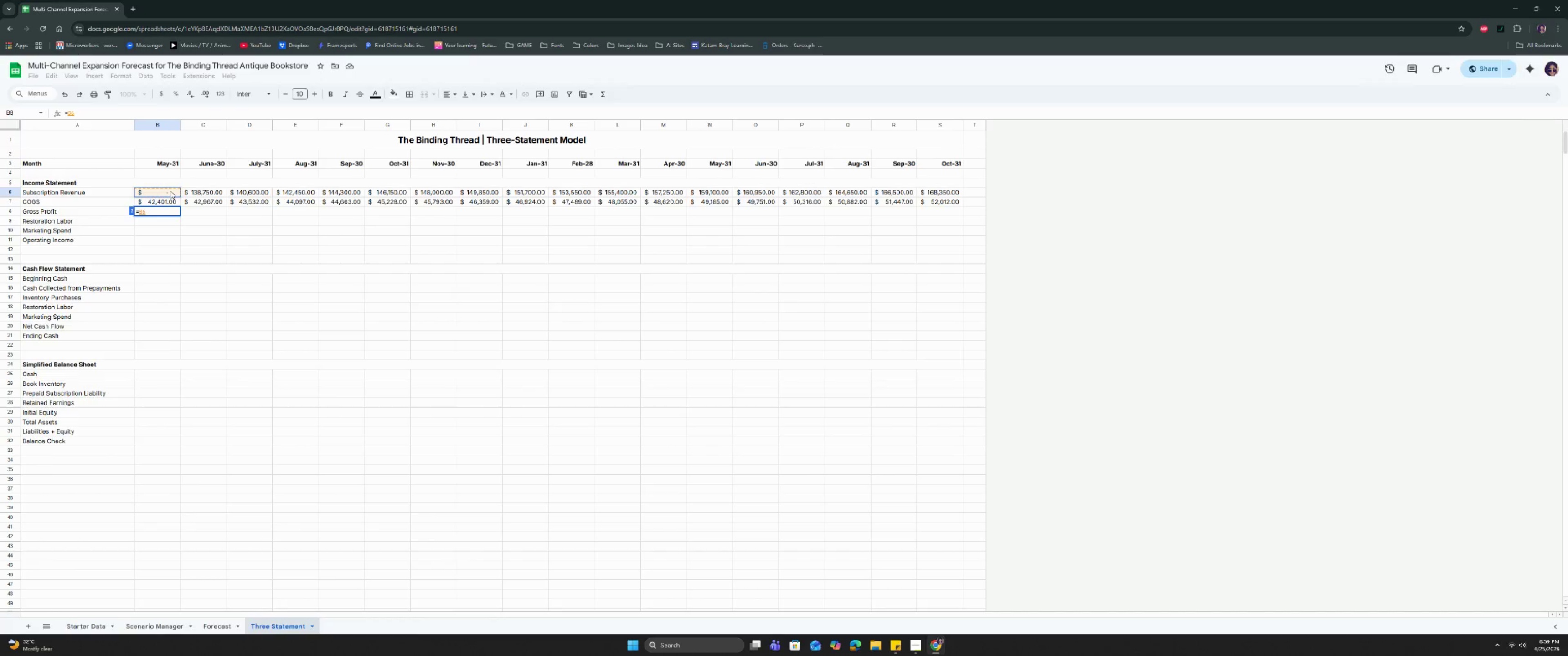 
key(Space)
 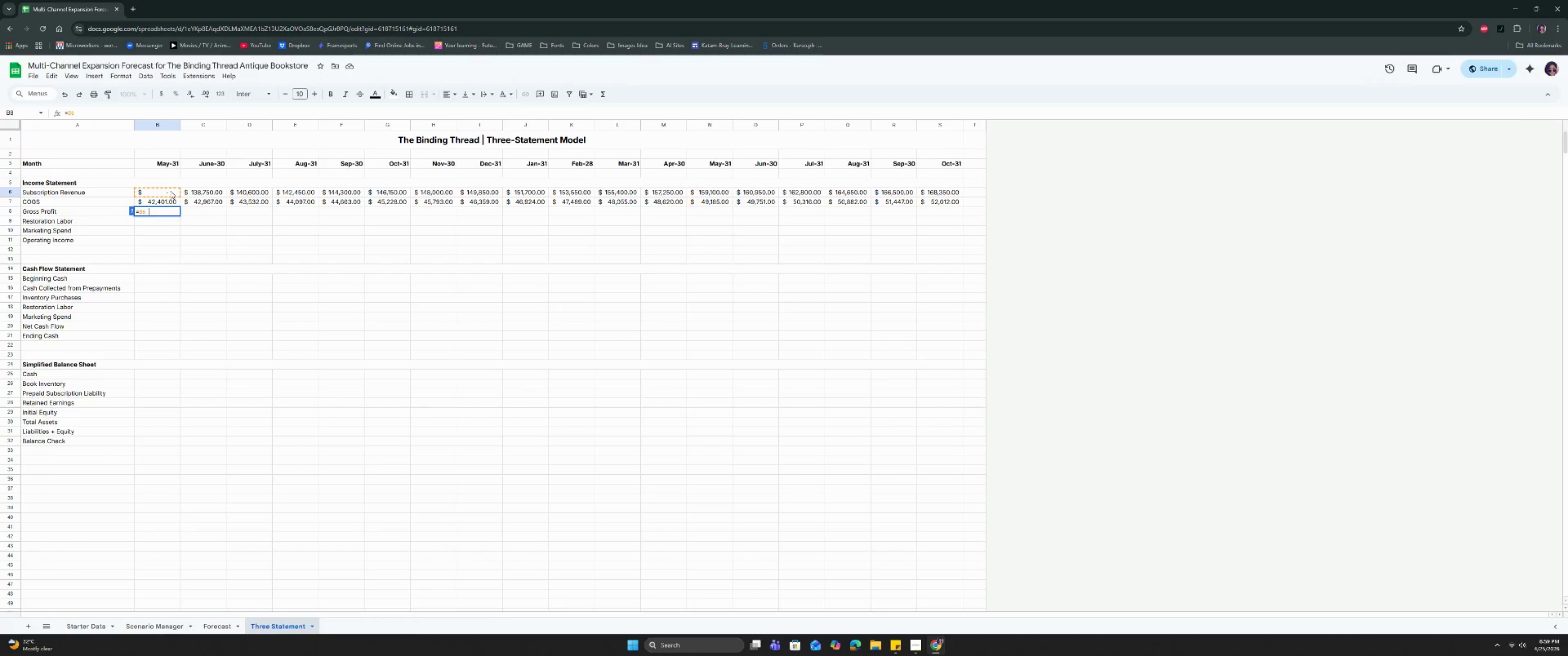 
key(Minus)
 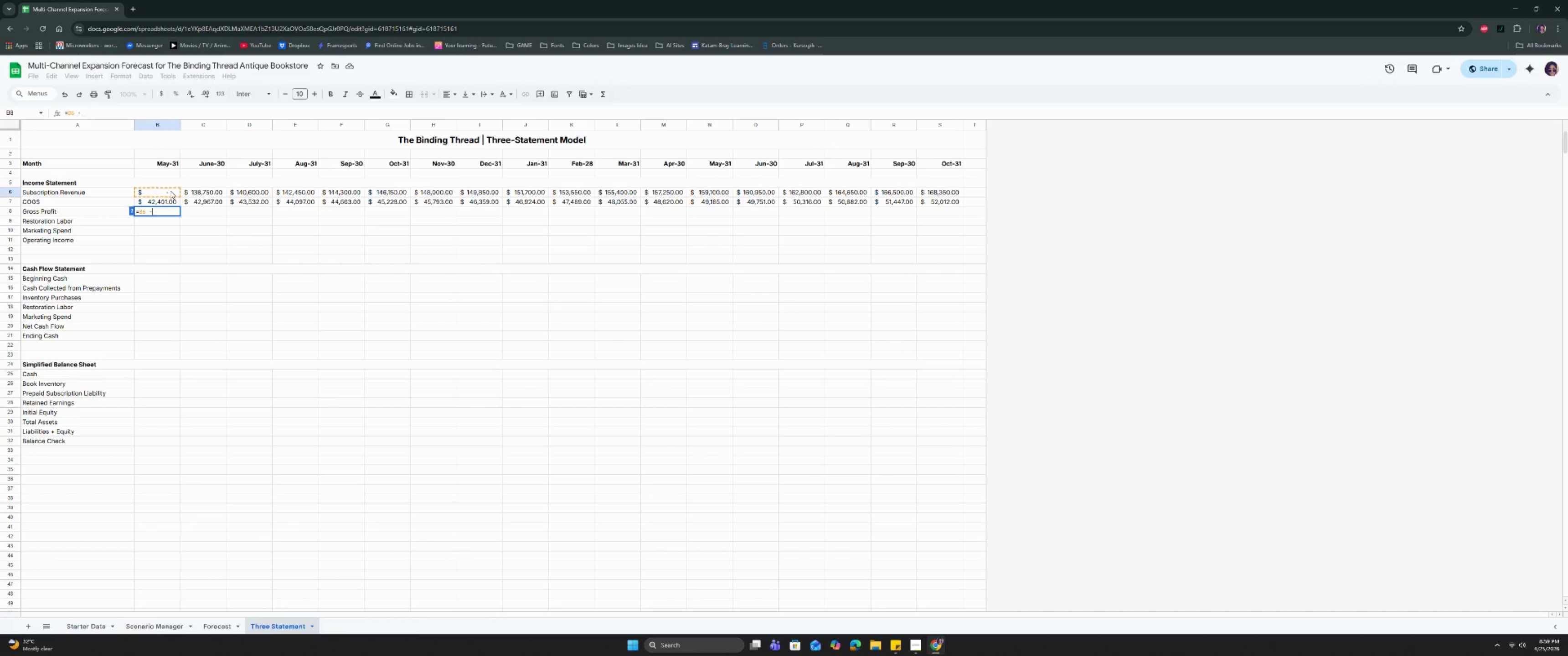 
key(Space)
 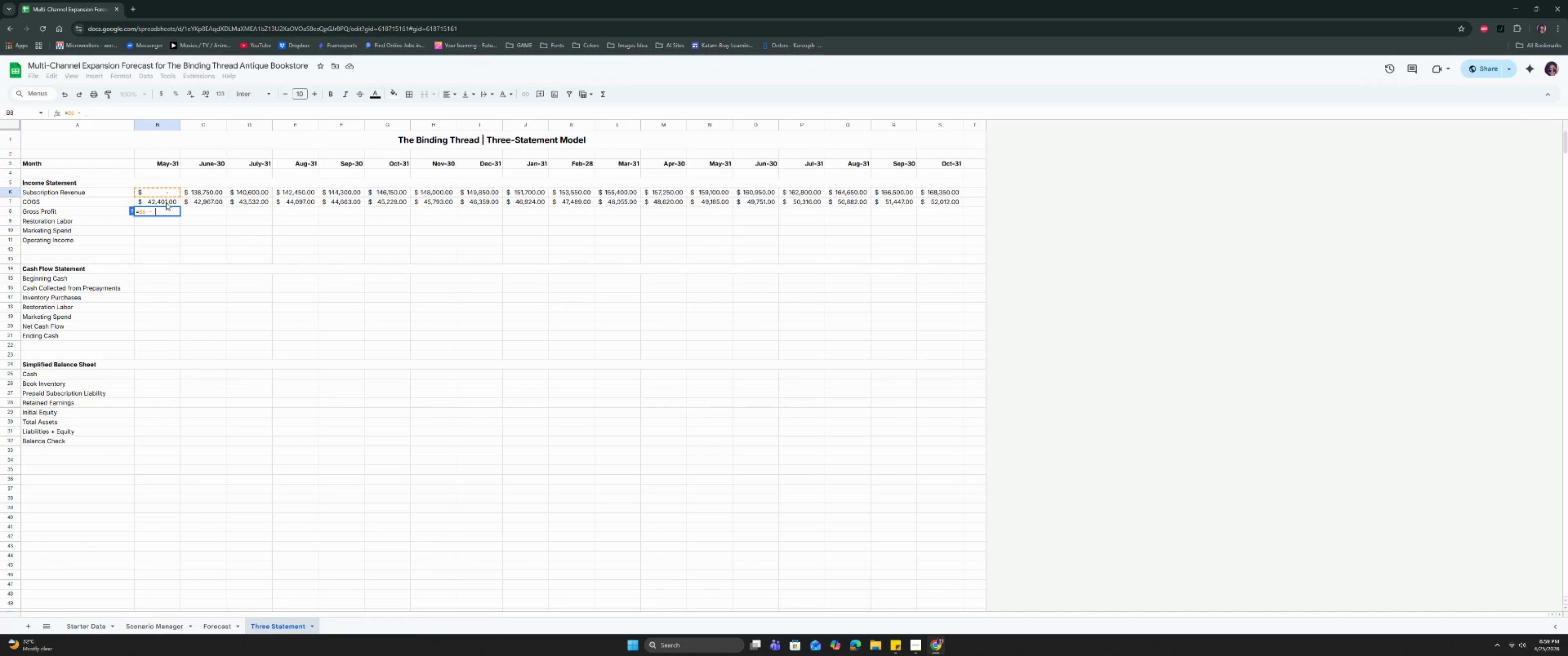 
left_click([166, 203])
 